 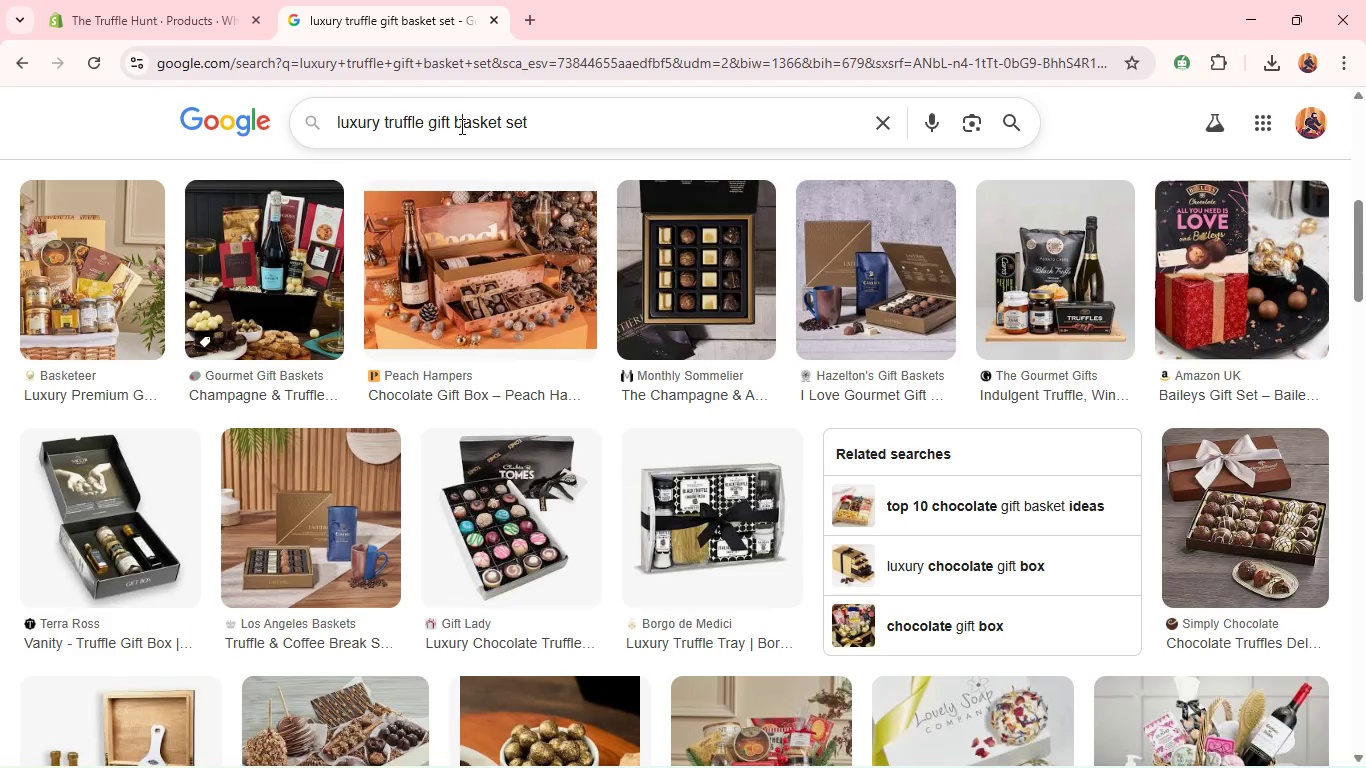 
left_click([460, 126])
 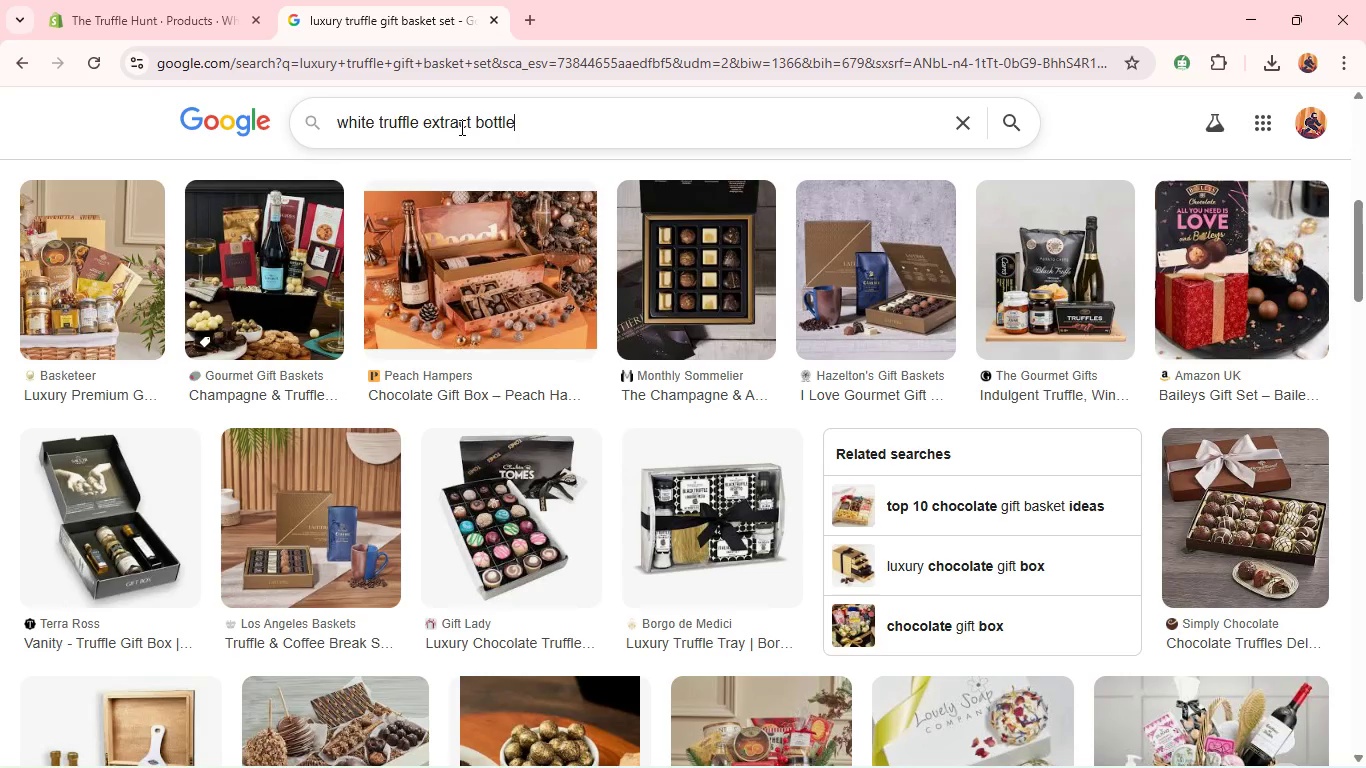 
key(Control+A)
 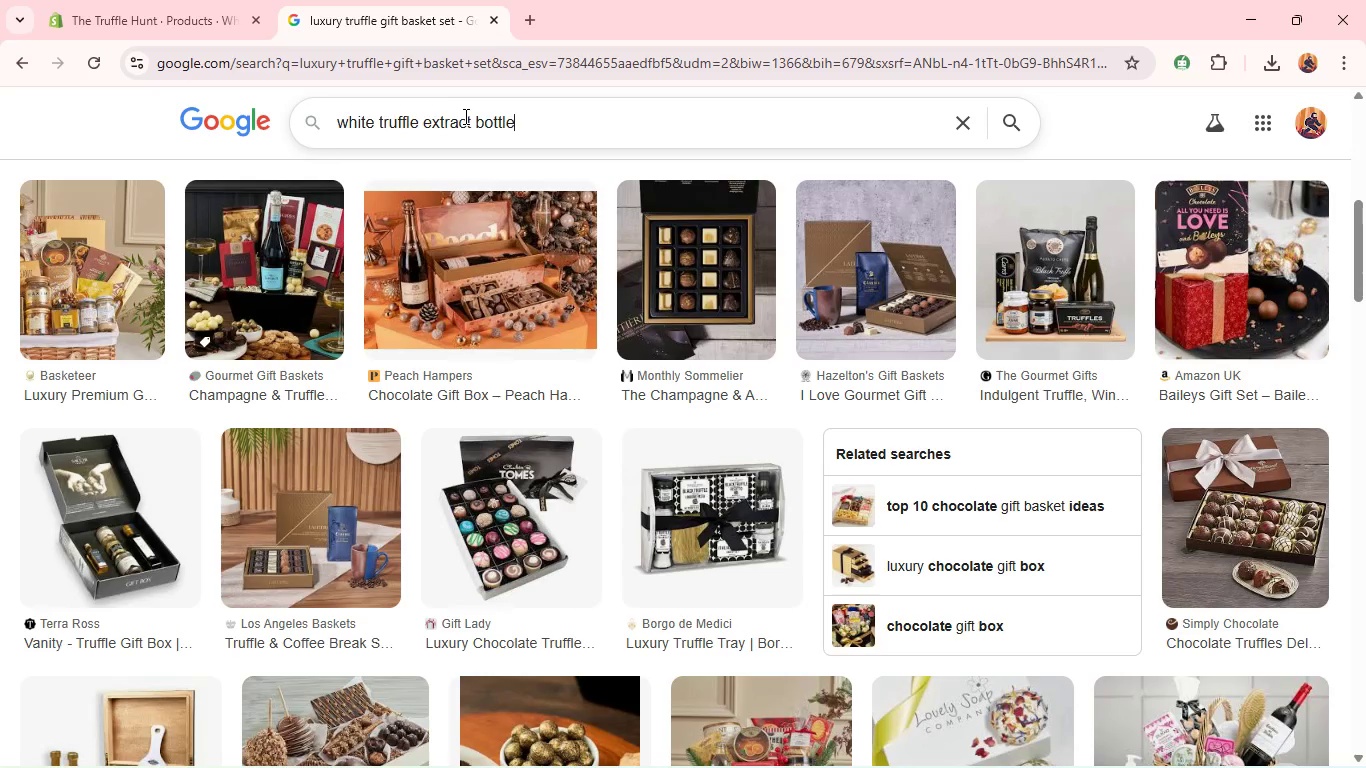 
key(Control+V)
 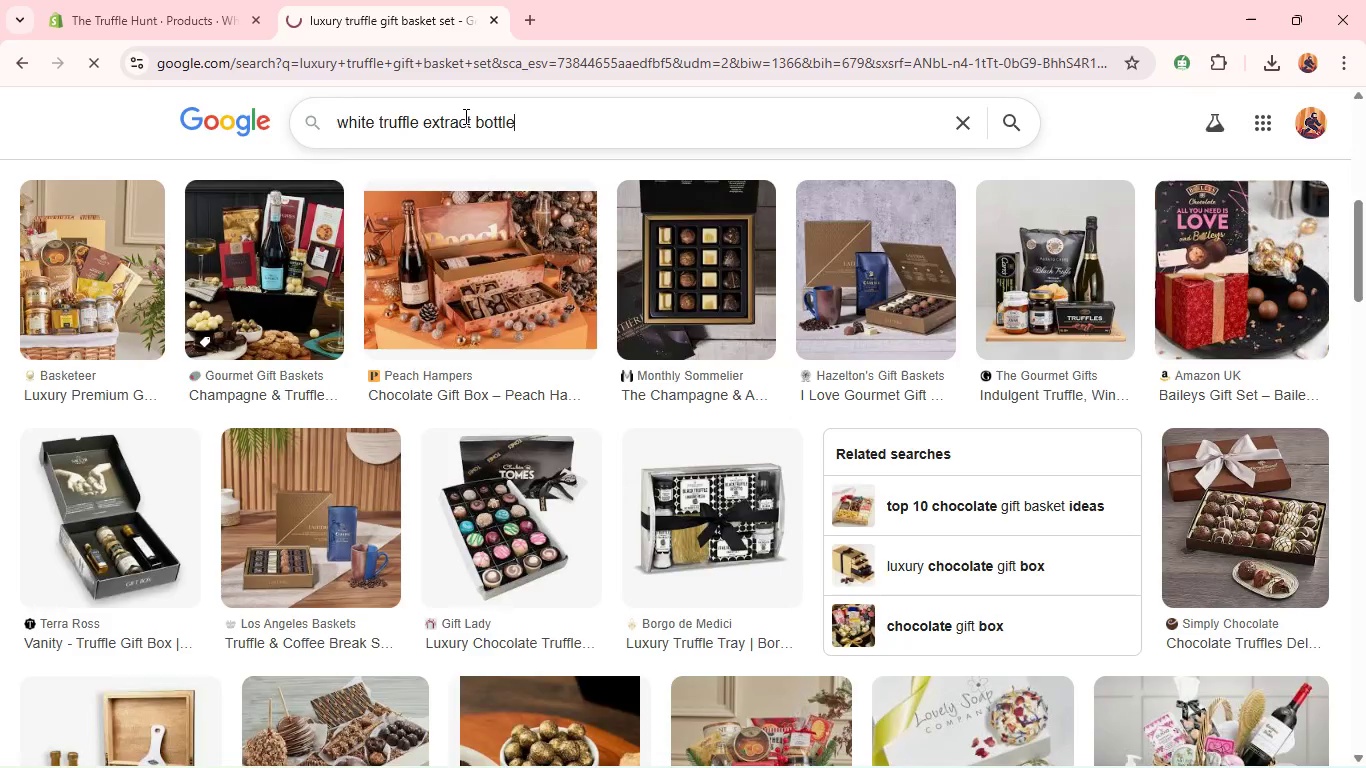 
key(Enter)
 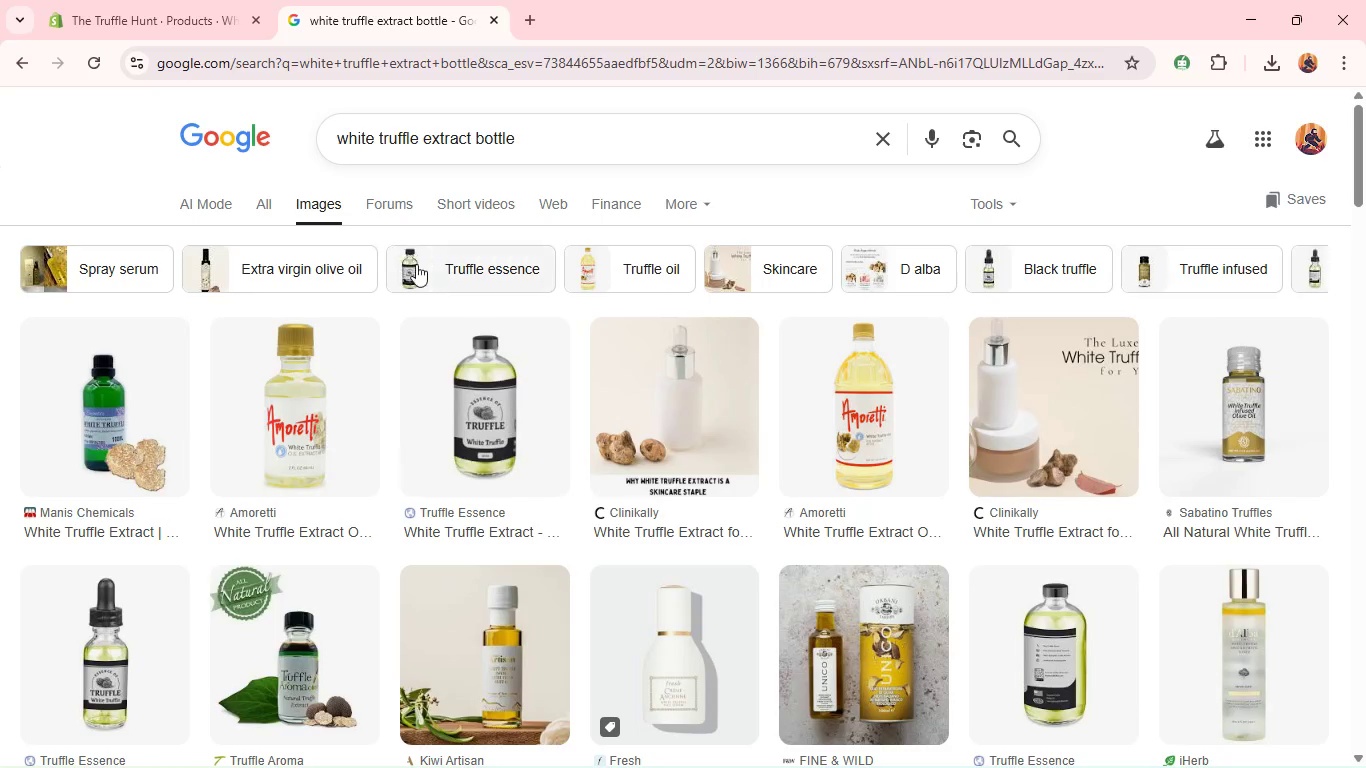 
wait(6.81)
 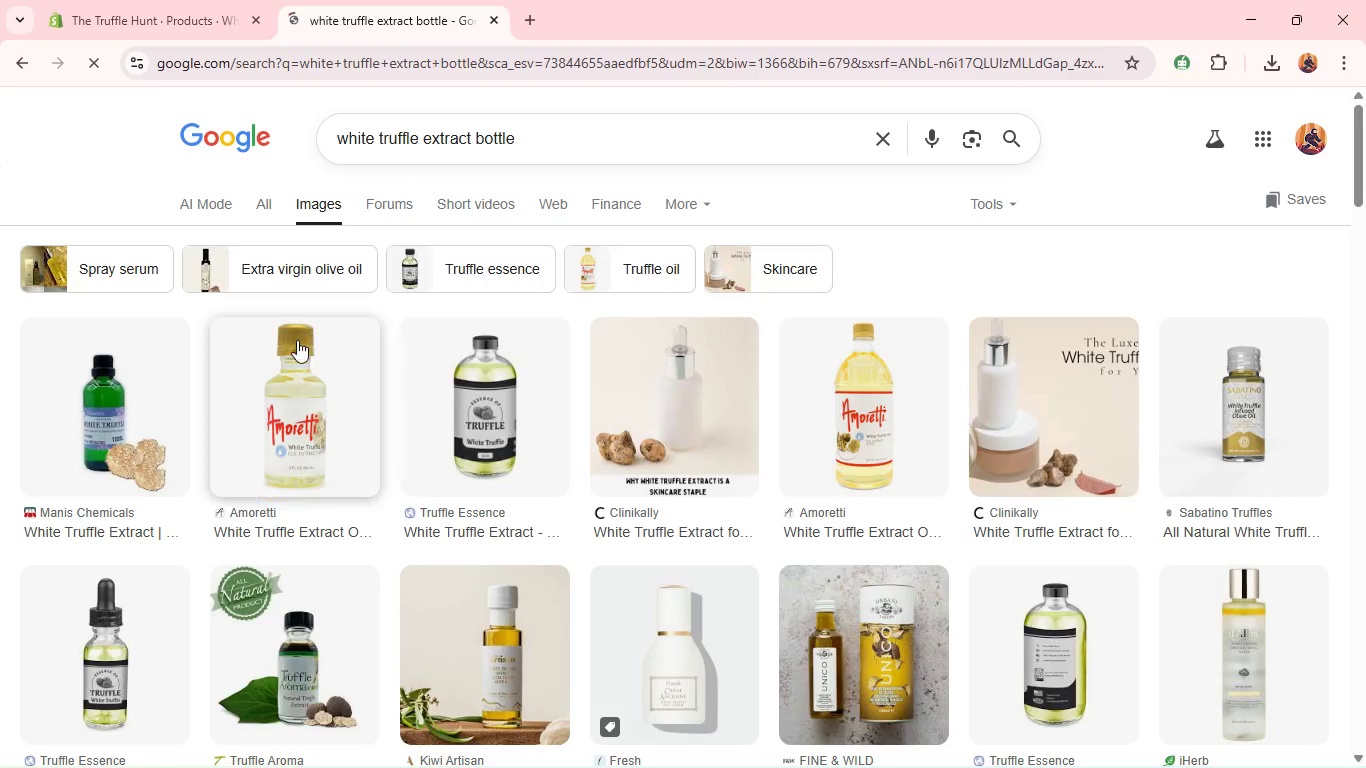 
right_click([487, 347])
 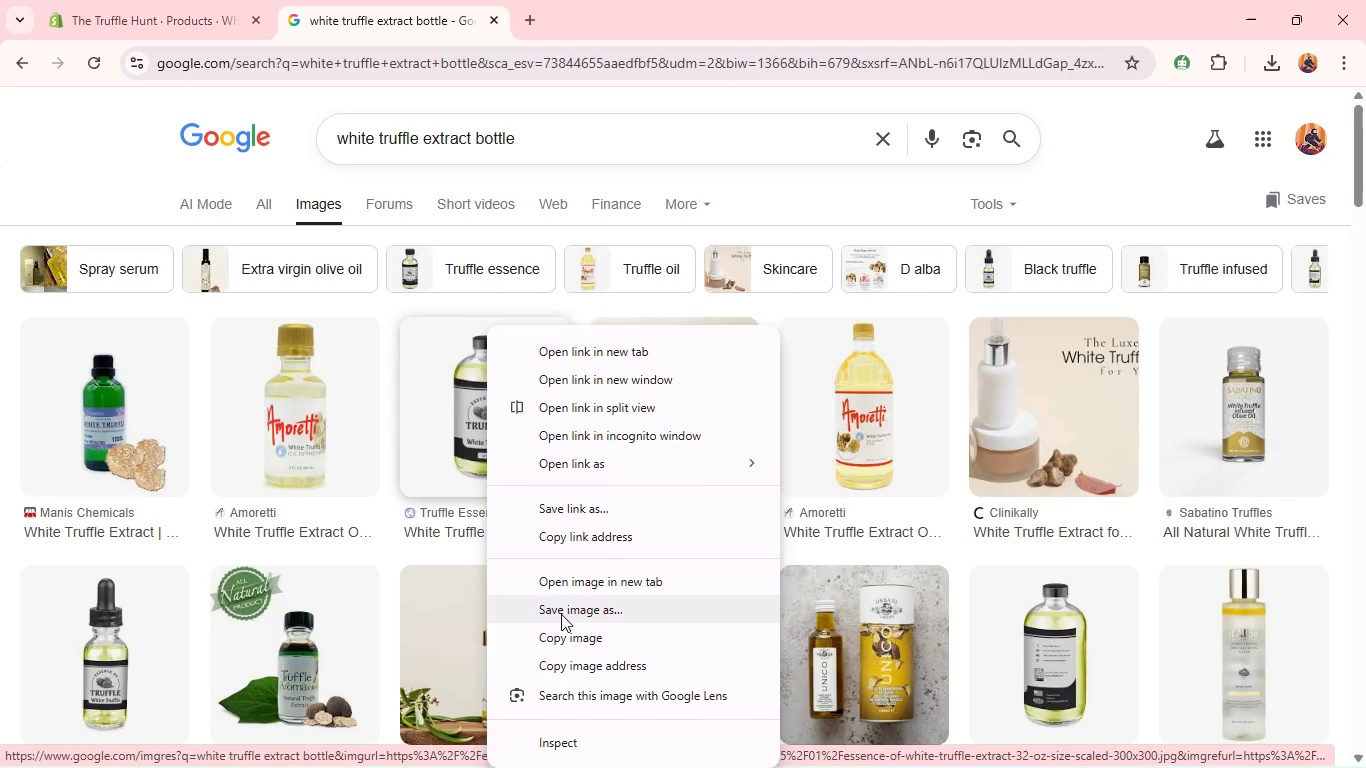 
left_click([561, 614])
 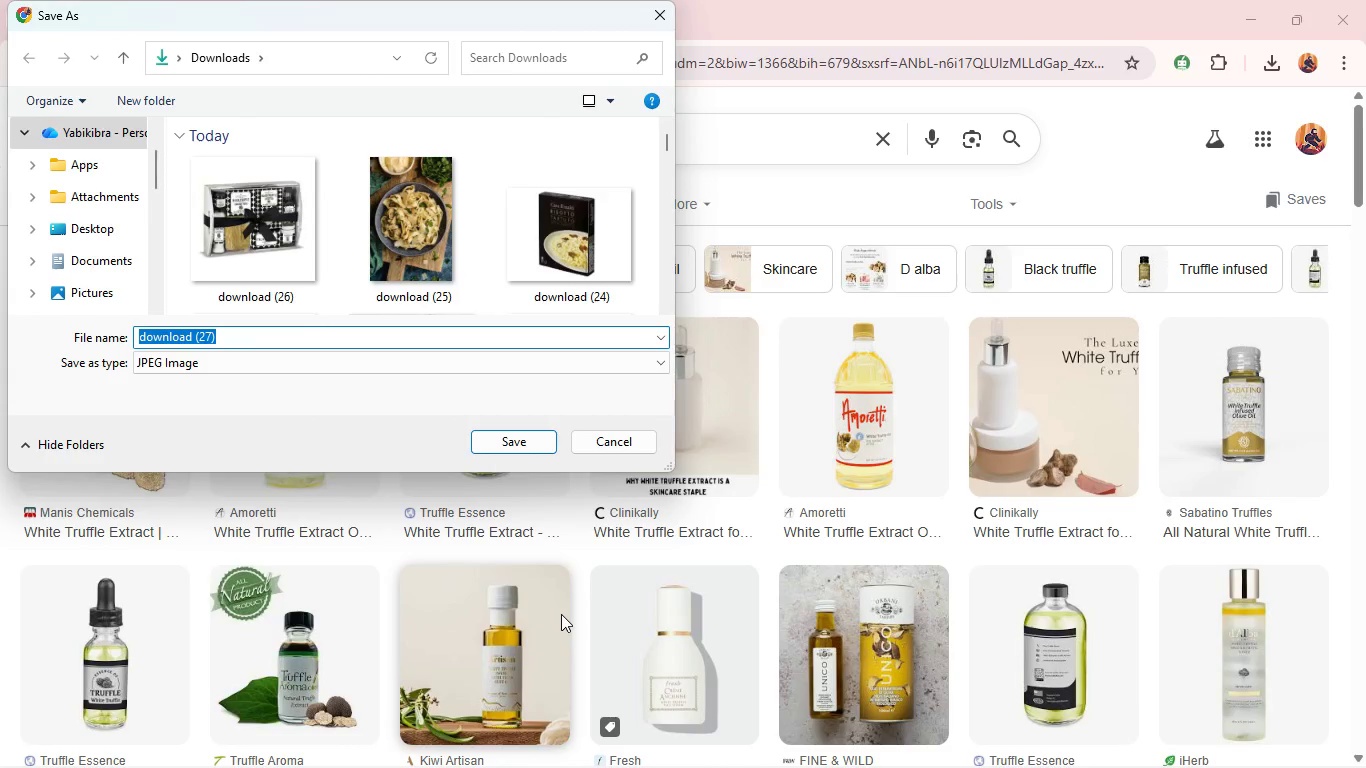 
key(Enter)
 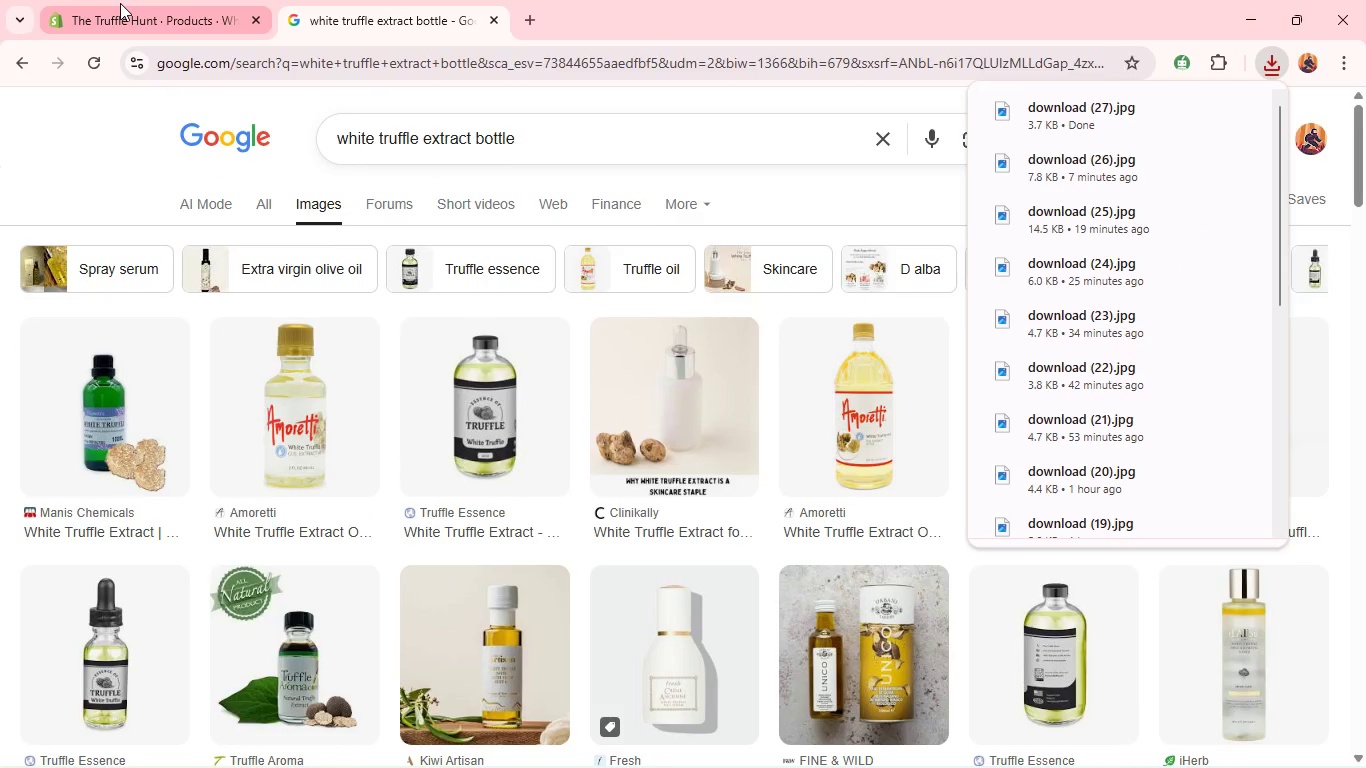 
left_click([120, 3])
 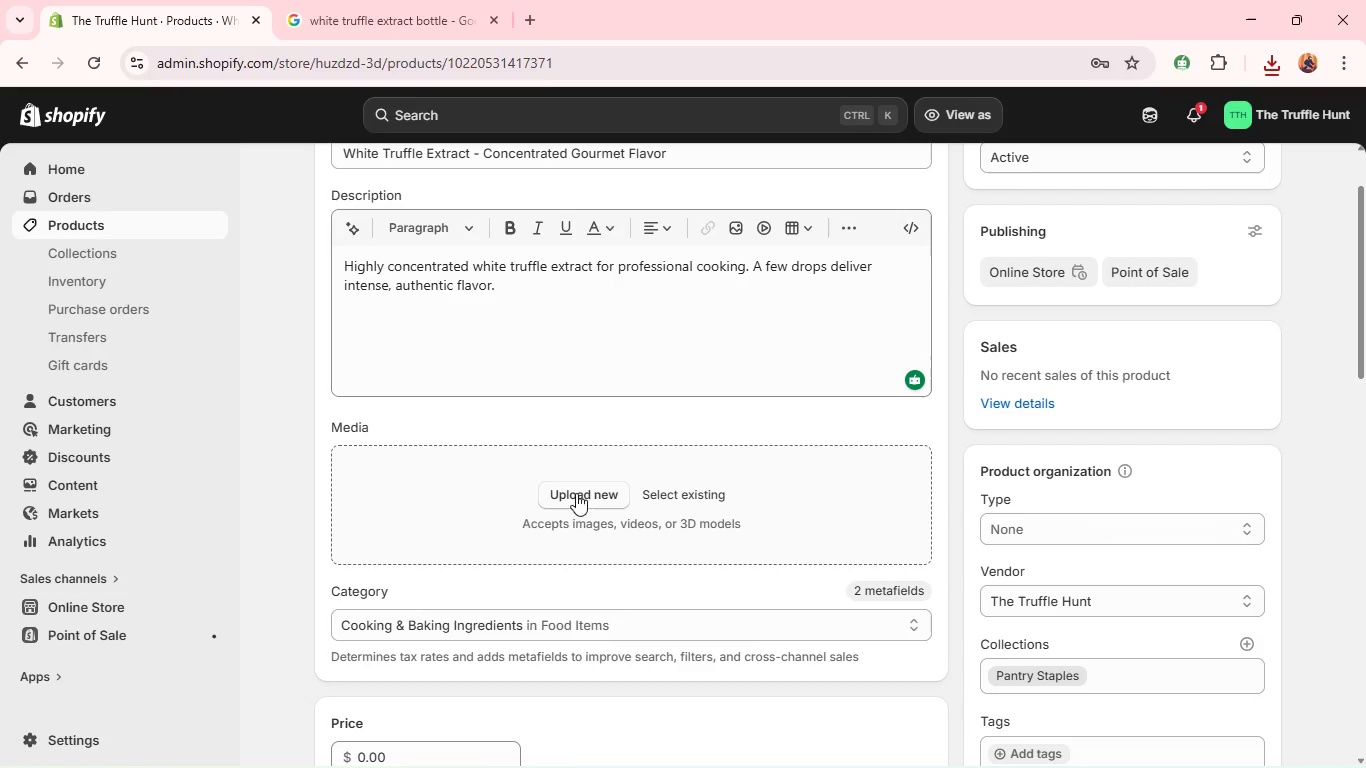 
left_click([575, 499])
 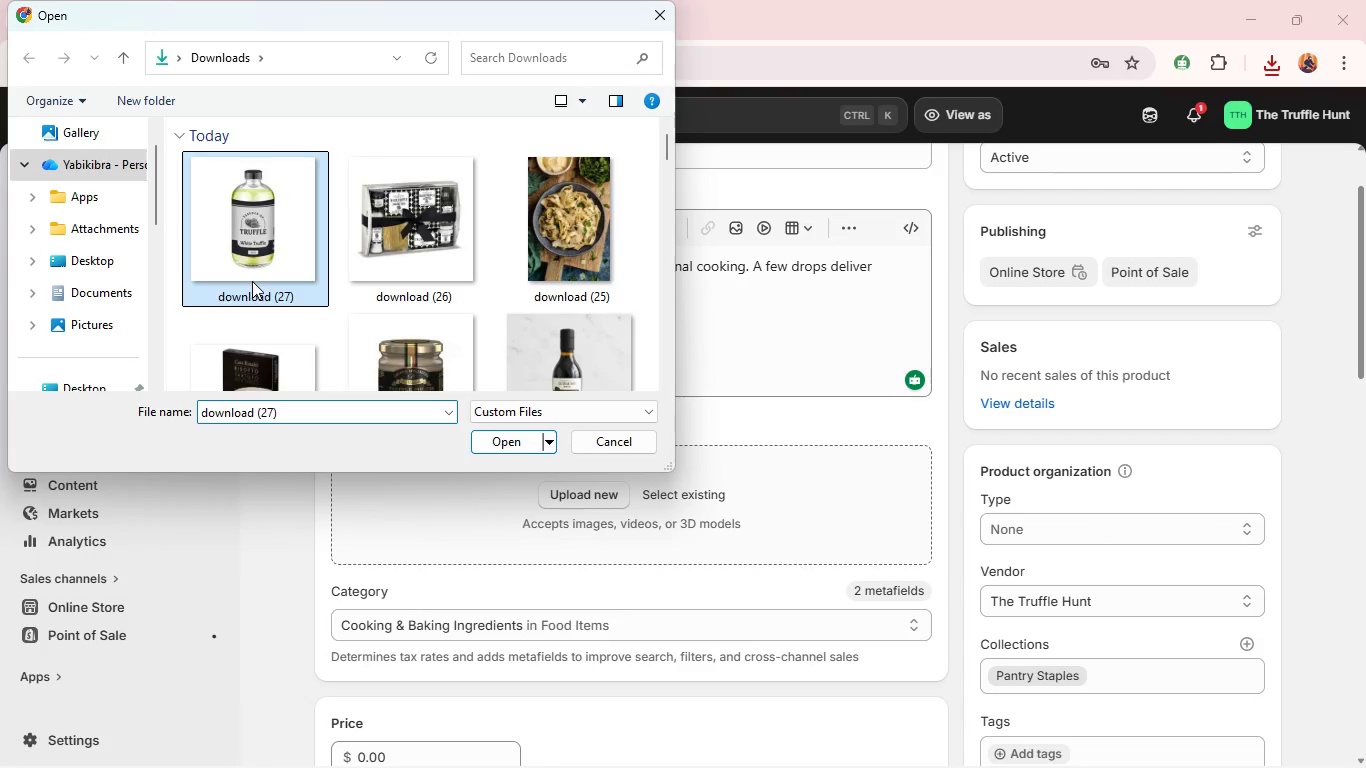 
left_click([252, 281])
 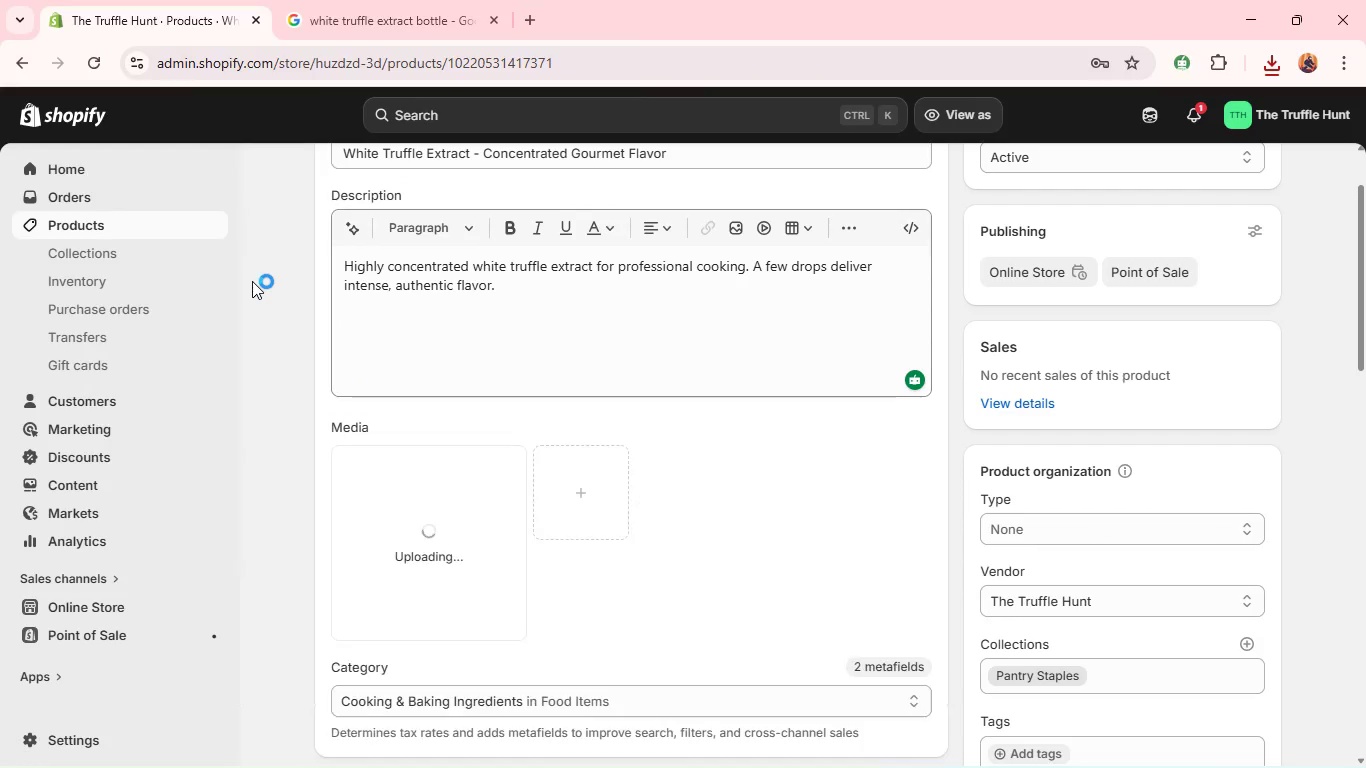 
key(Enter)
 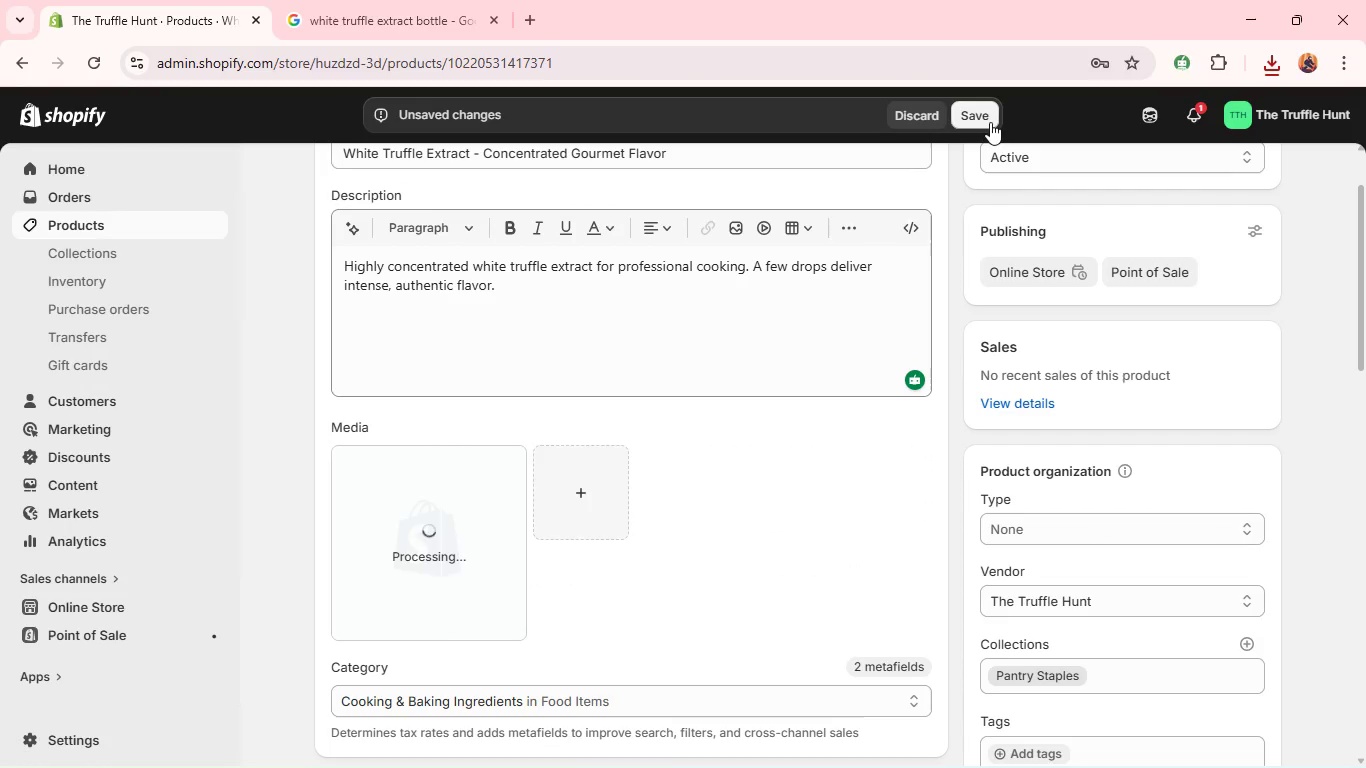 
left_click([982, 119])
 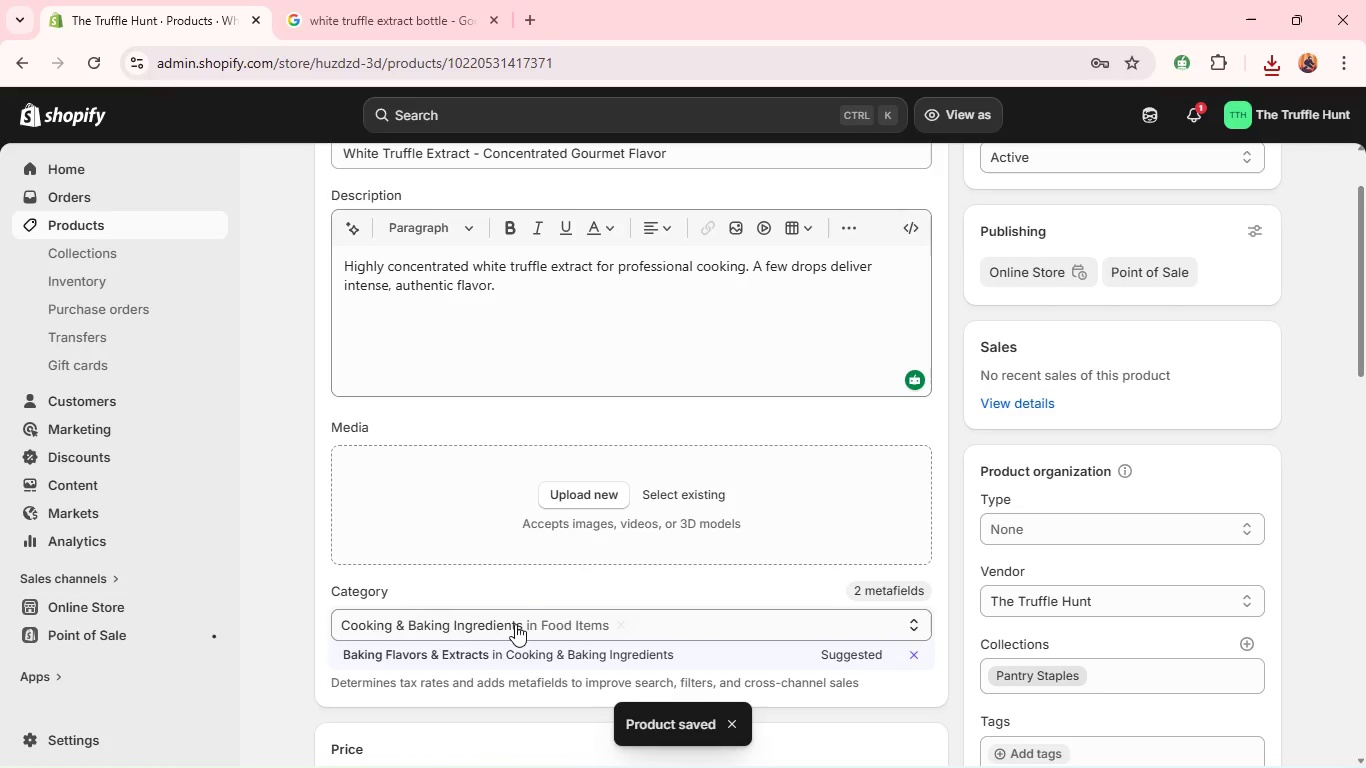 
wait(6.22)
 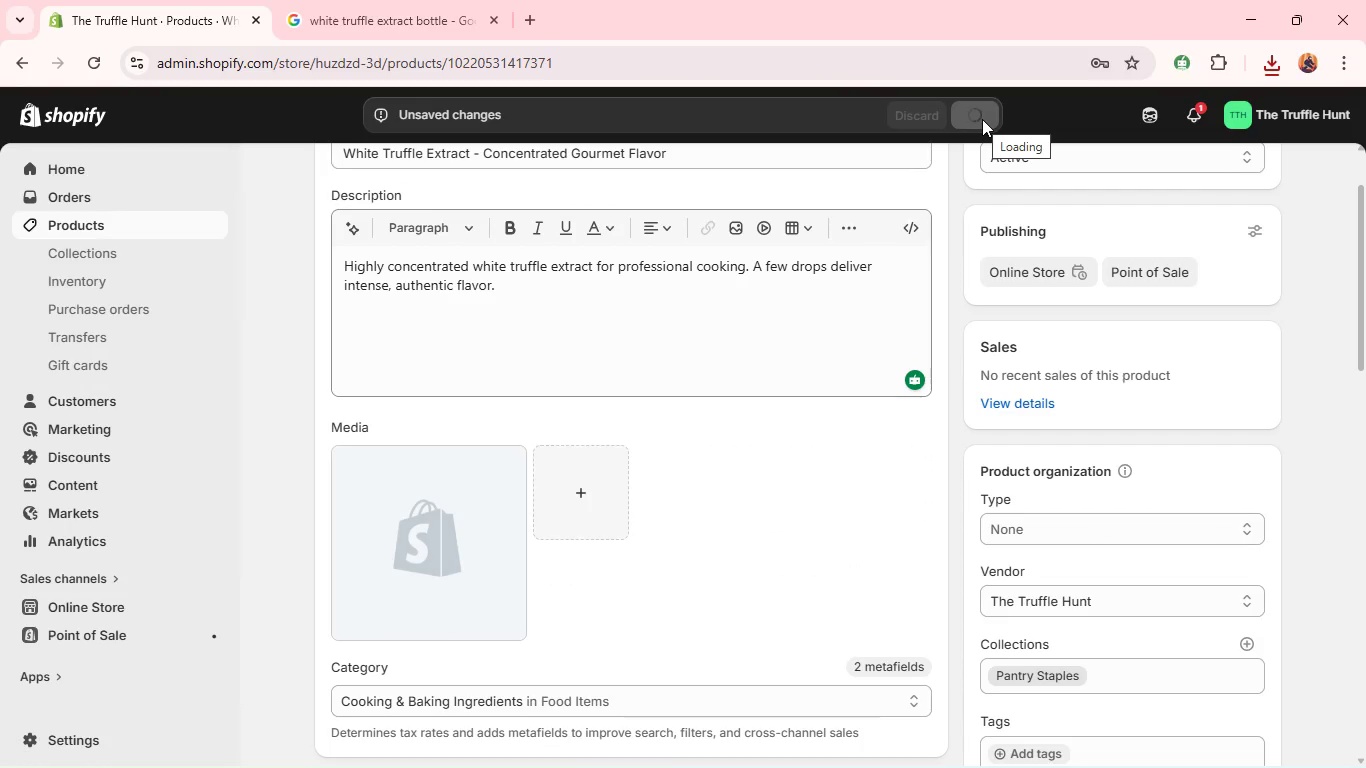 
left_click([493, 646])
 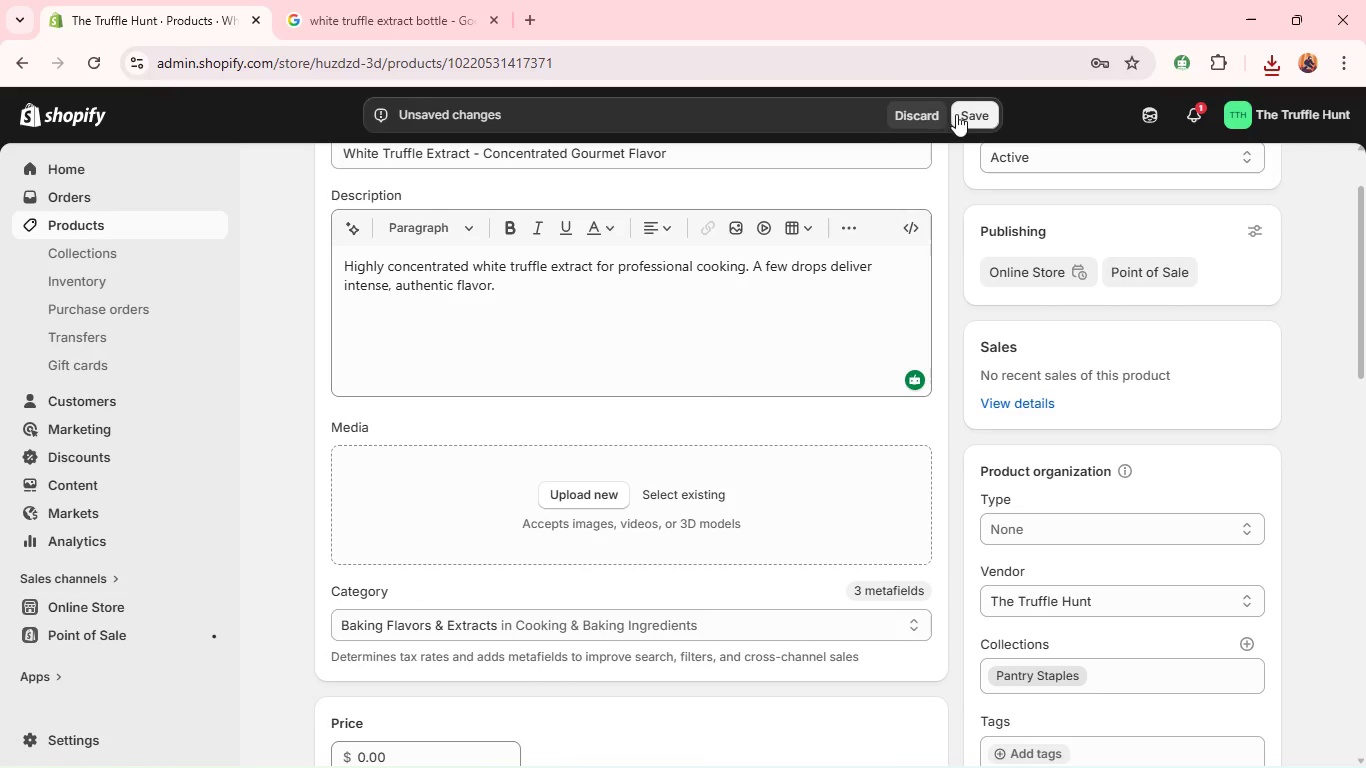 
left_click([964, 109])
 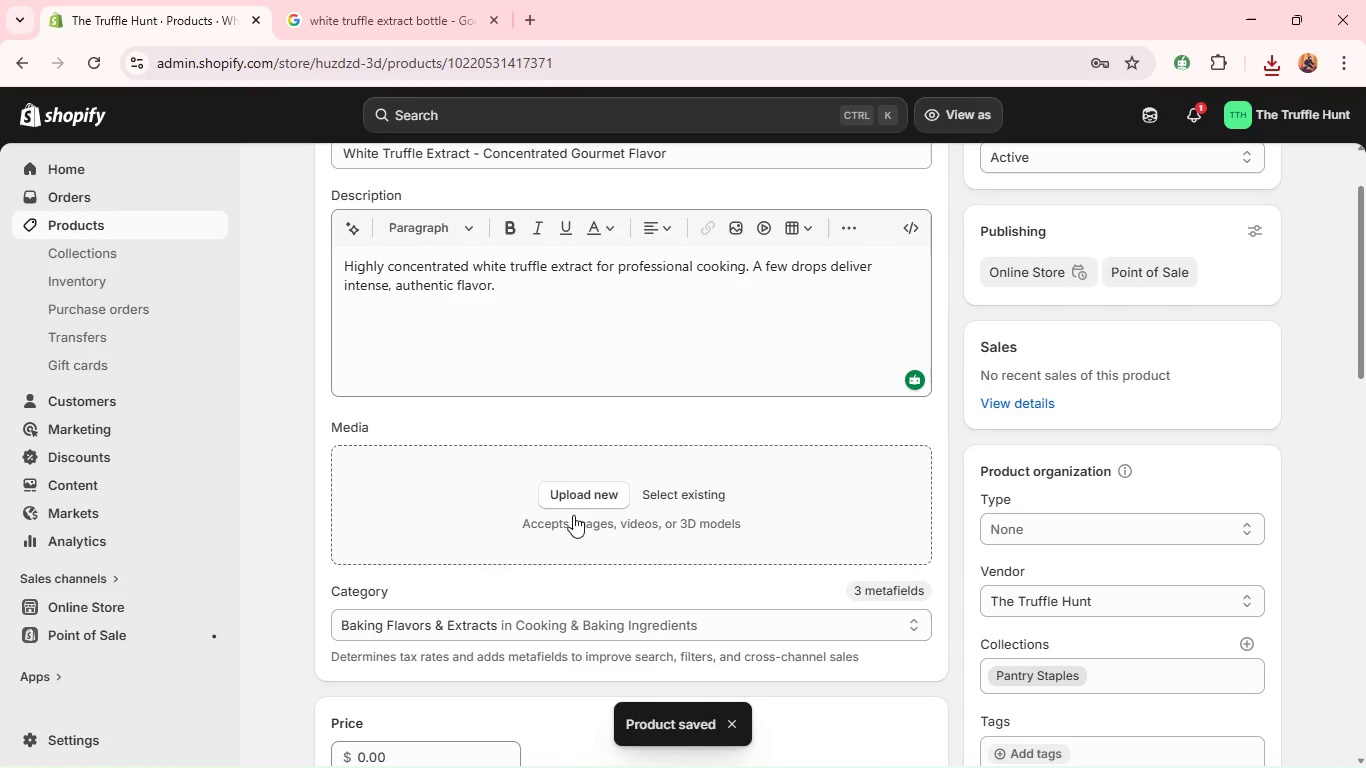 
left_click([579, 498])
 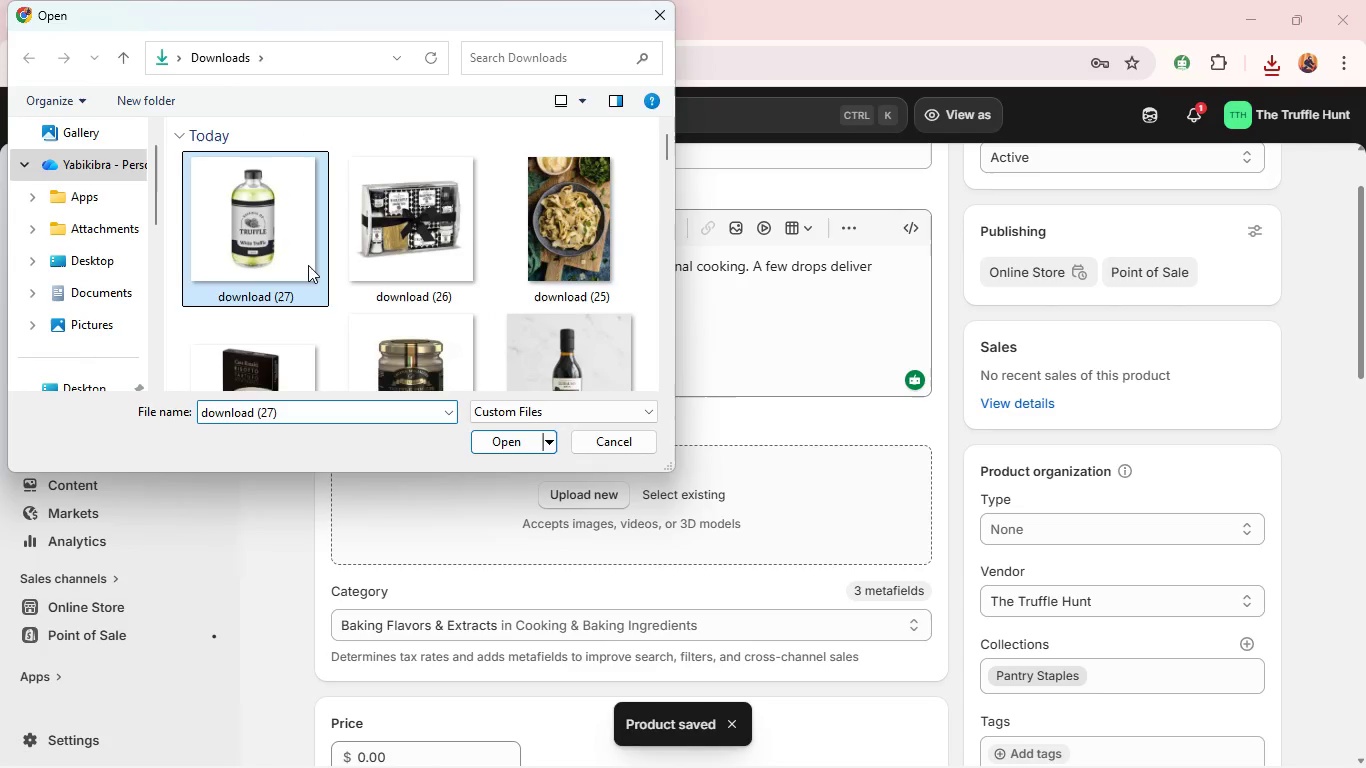 
left_click([308, 265])
 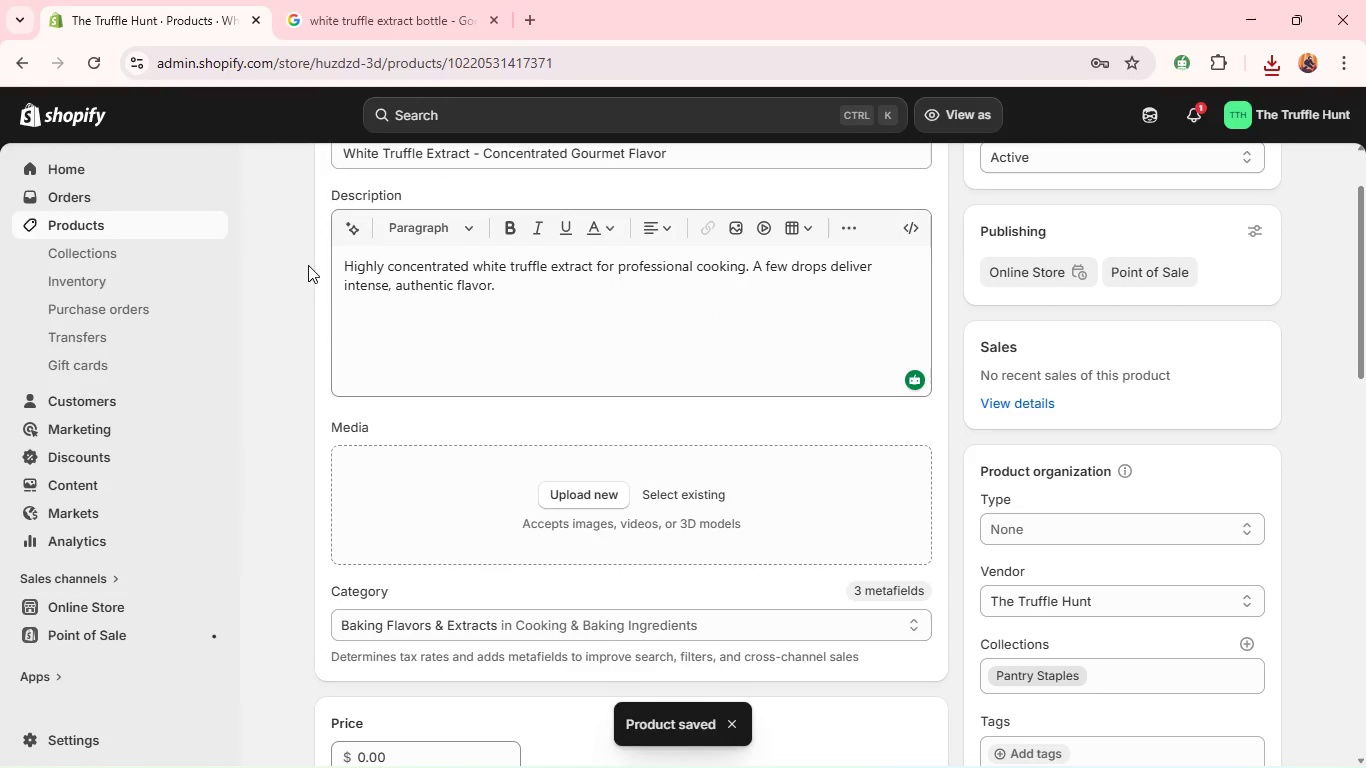 
key(Enter)
 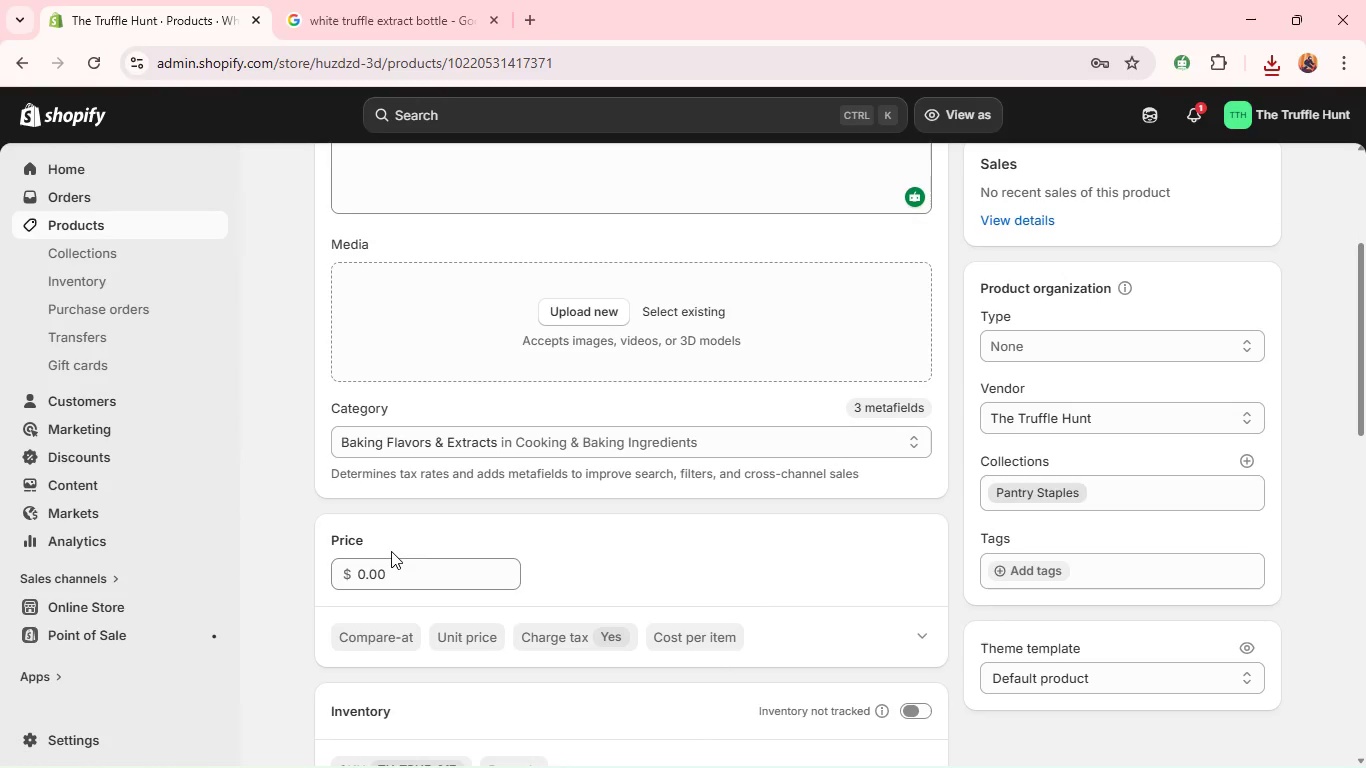 
wait(6.83)
 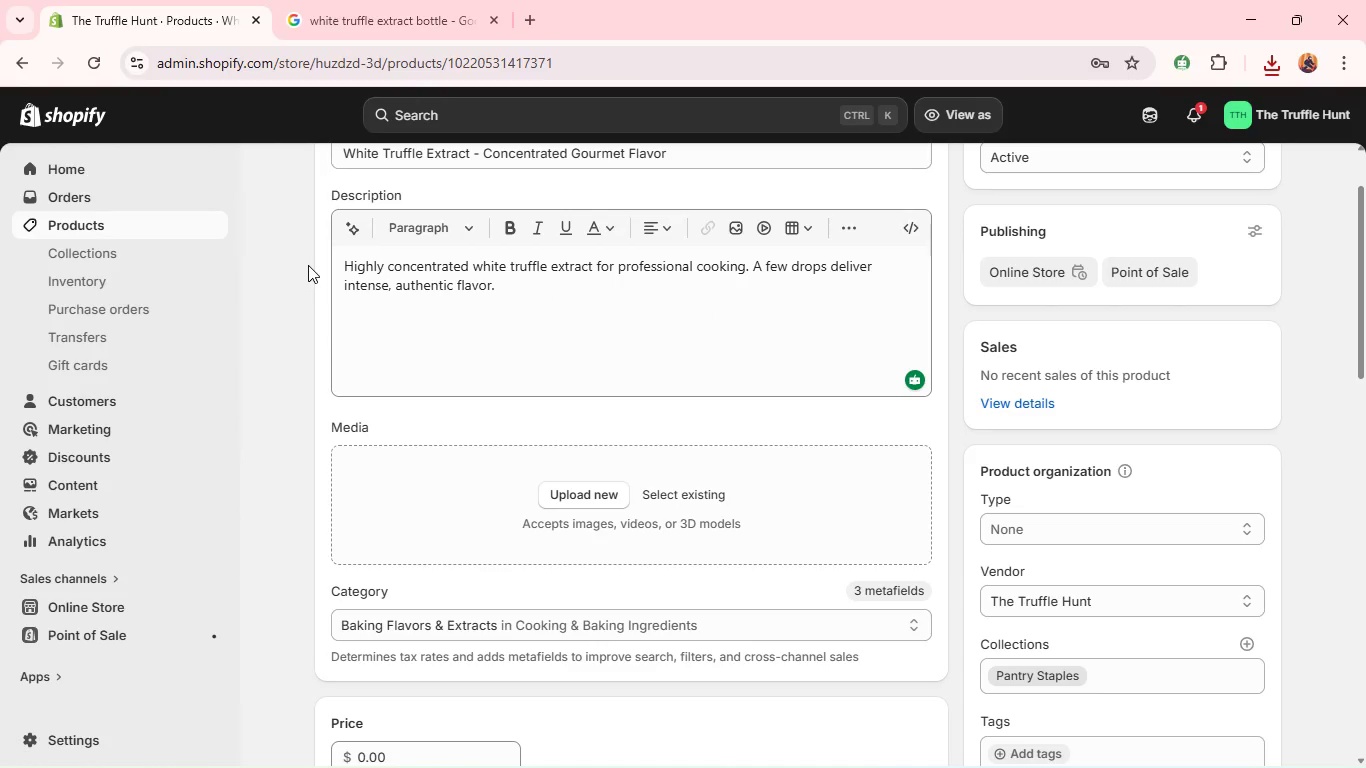 
double_click([378, 579])
 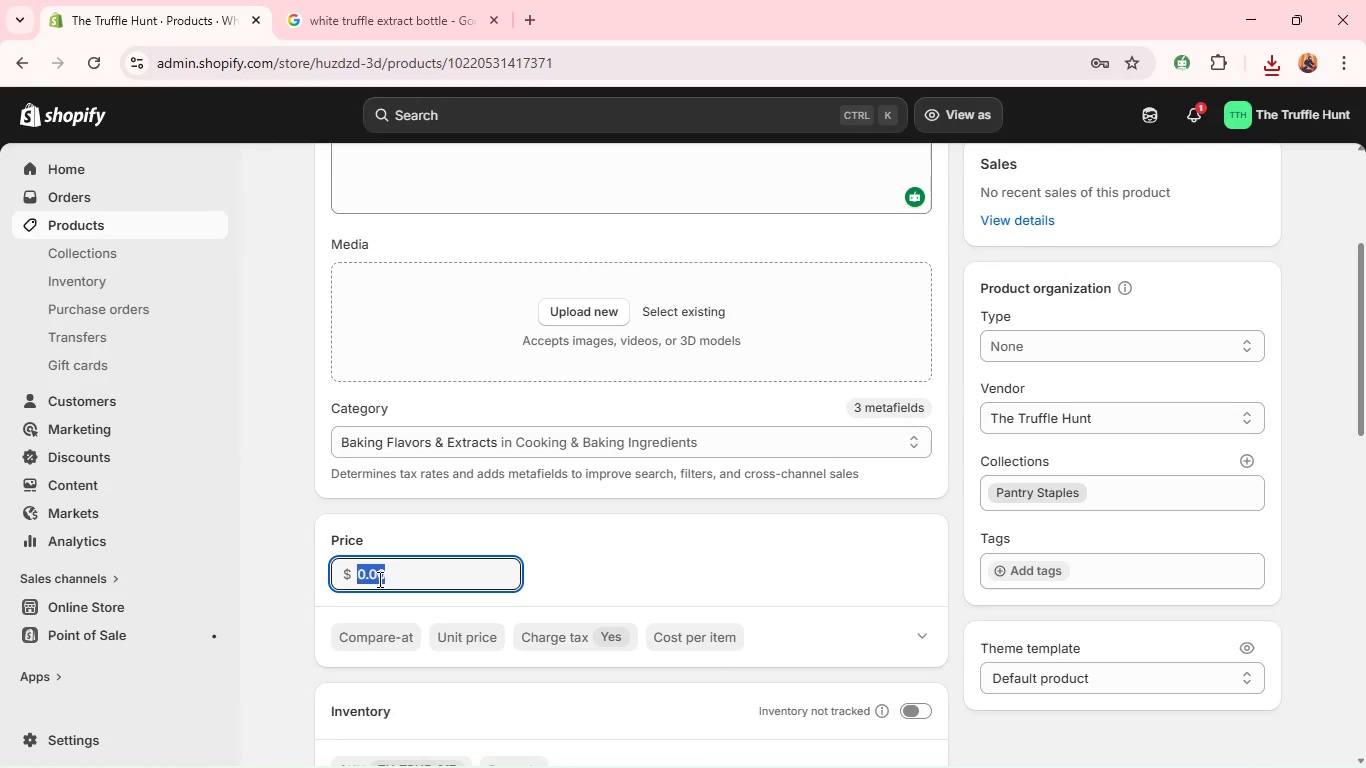 
type(55)
 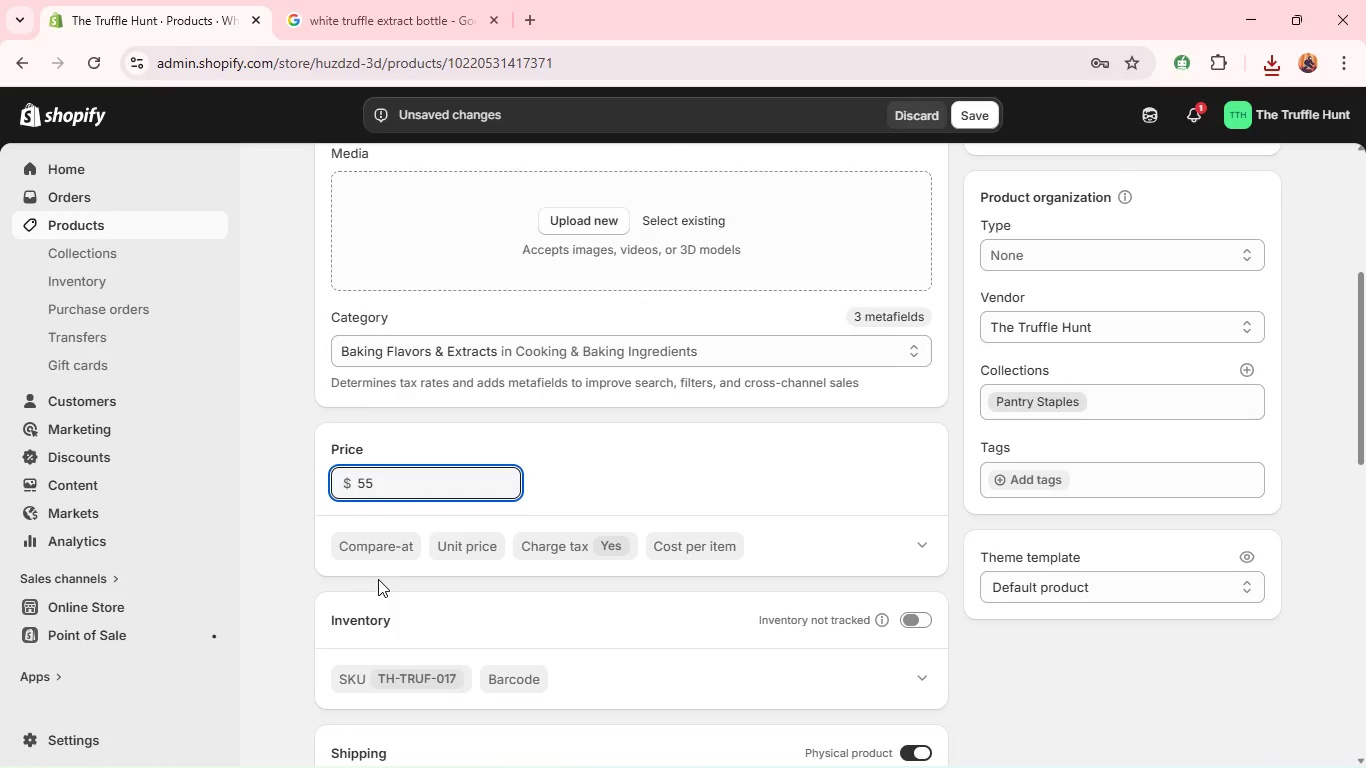 
mouse_move([494, 523])
 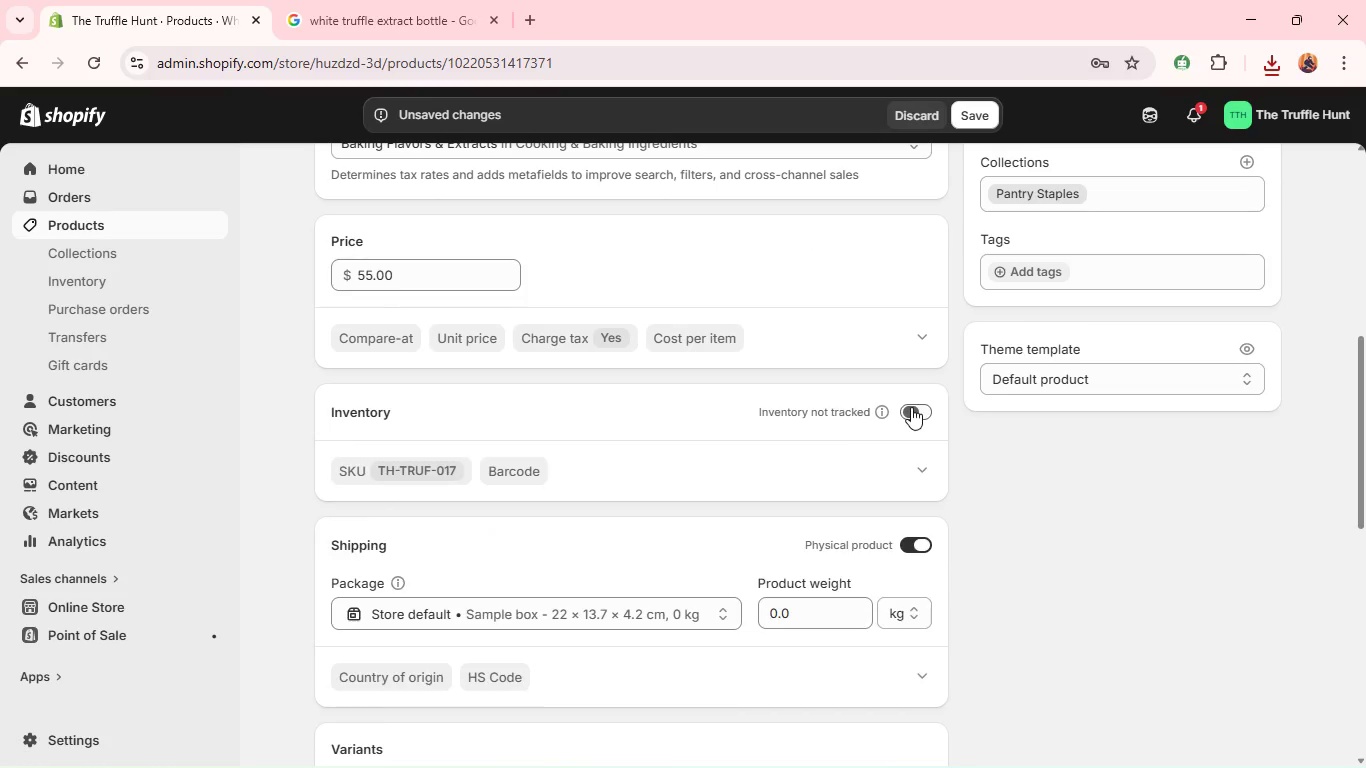 
left_click([911, 407])
 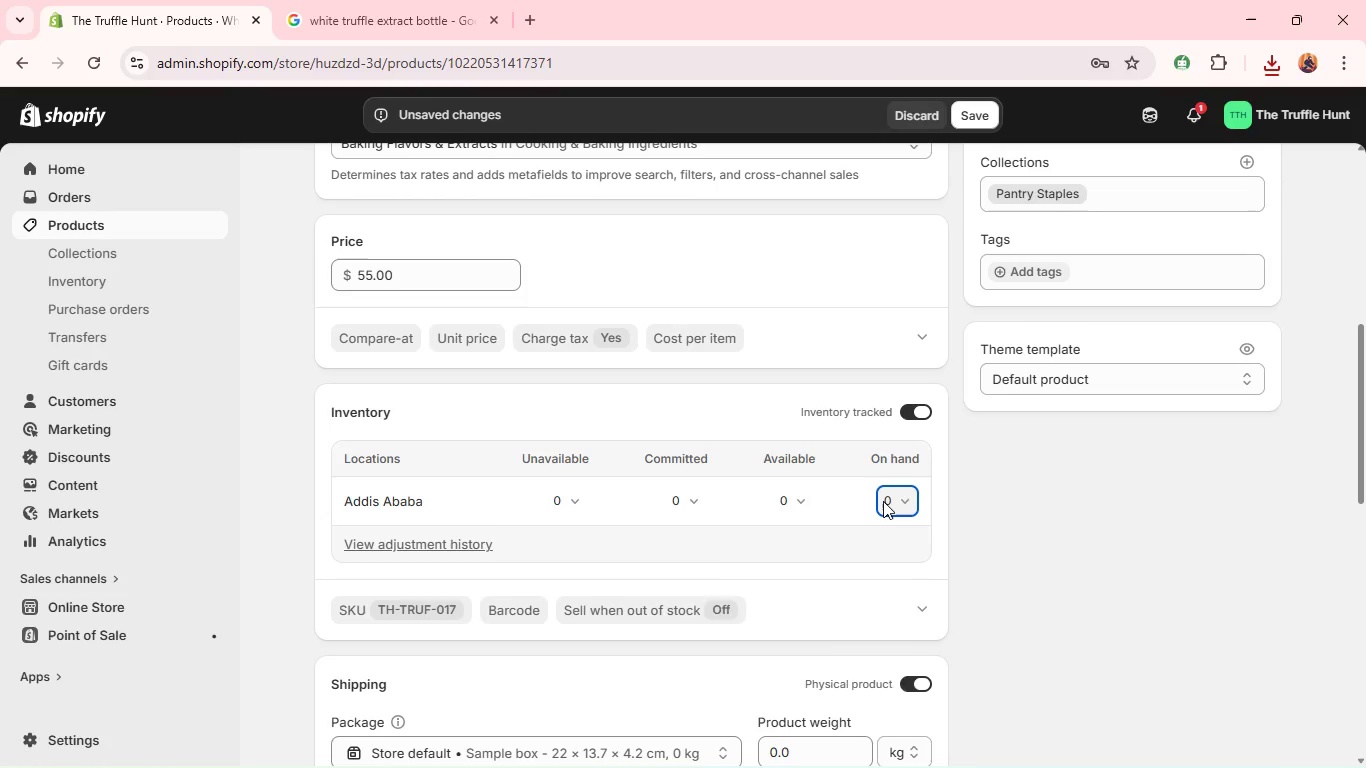 
left_click([883, 501])
 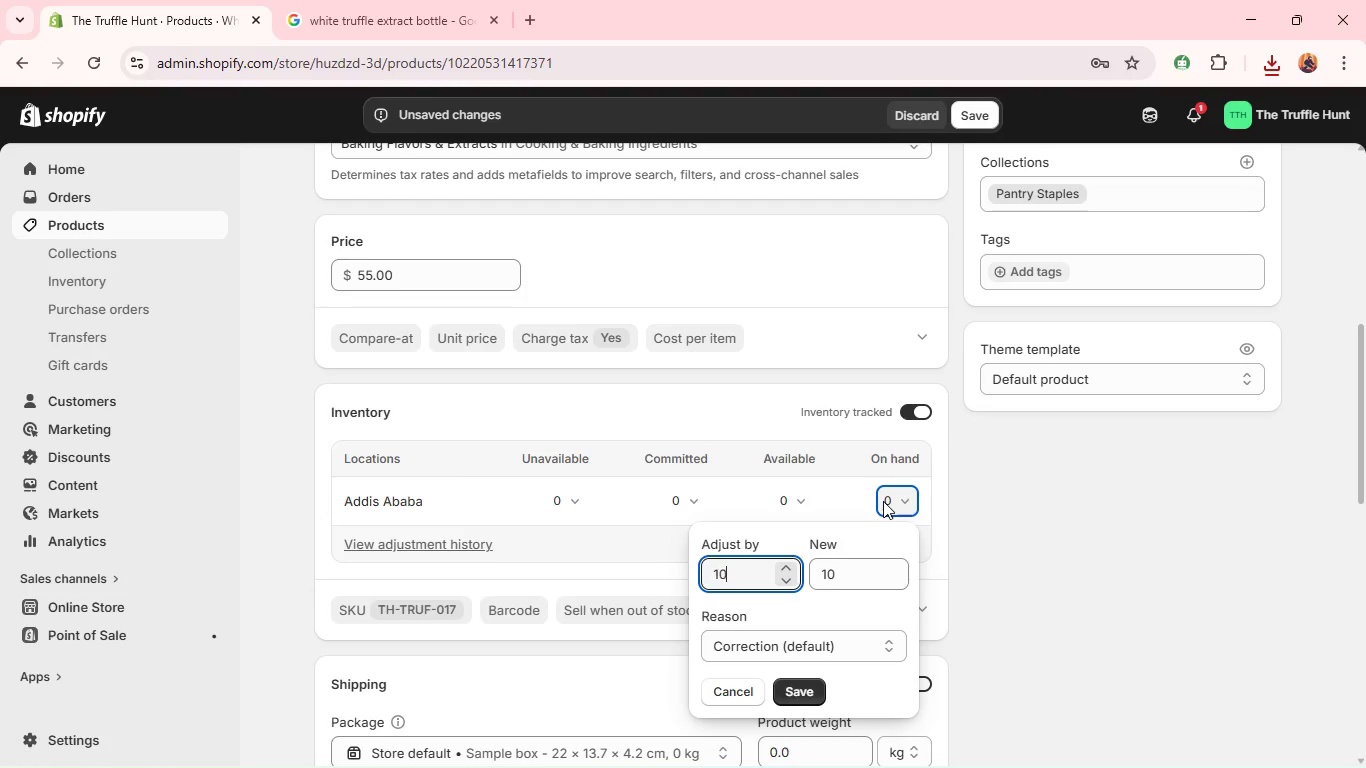 
type(100)
 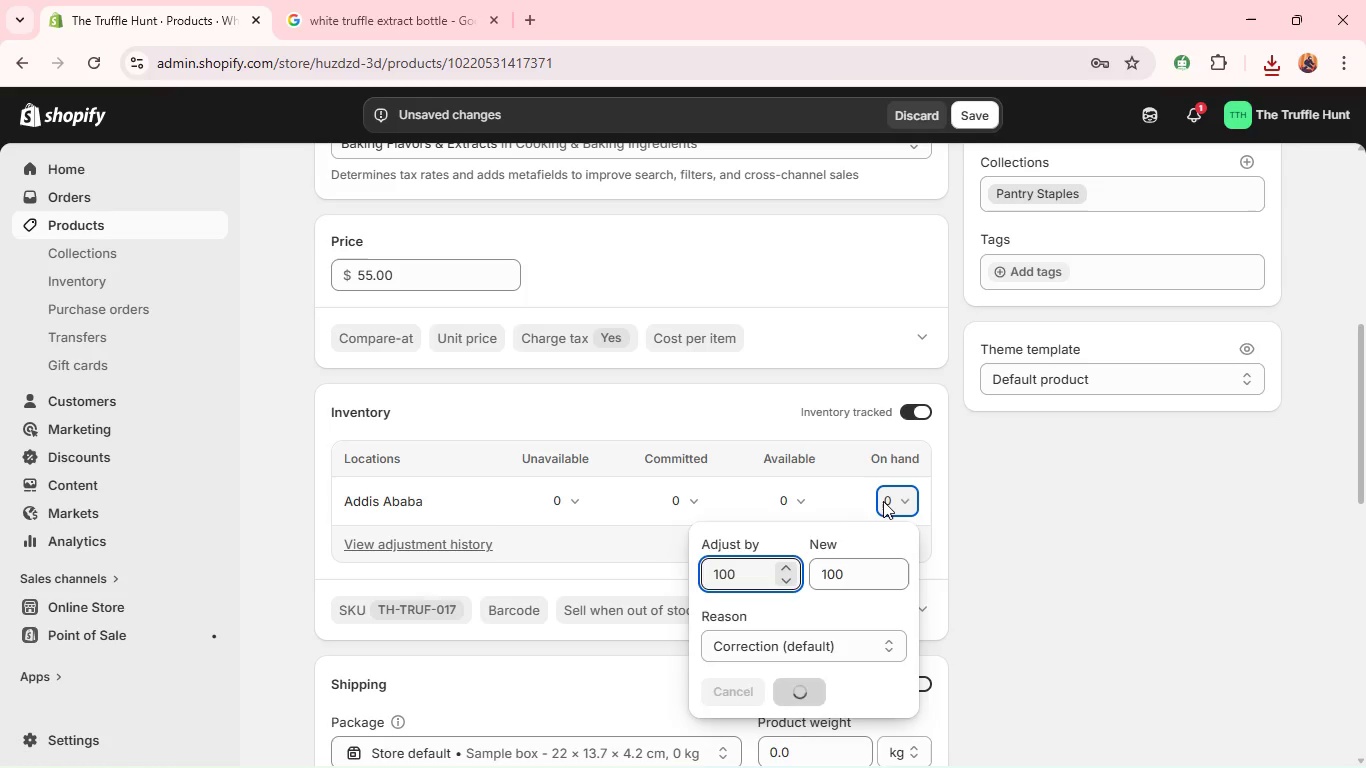 
key(Enter)
 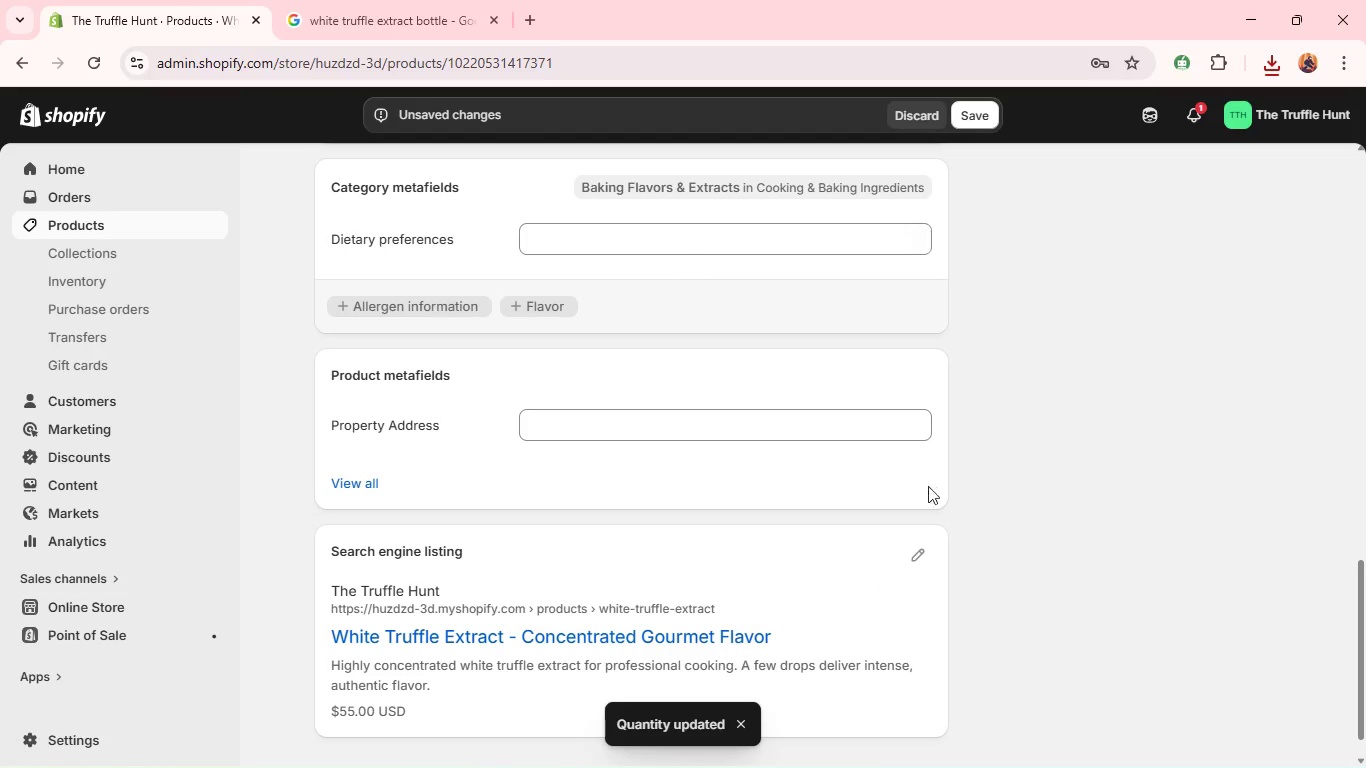 
left_click([917, 544])
 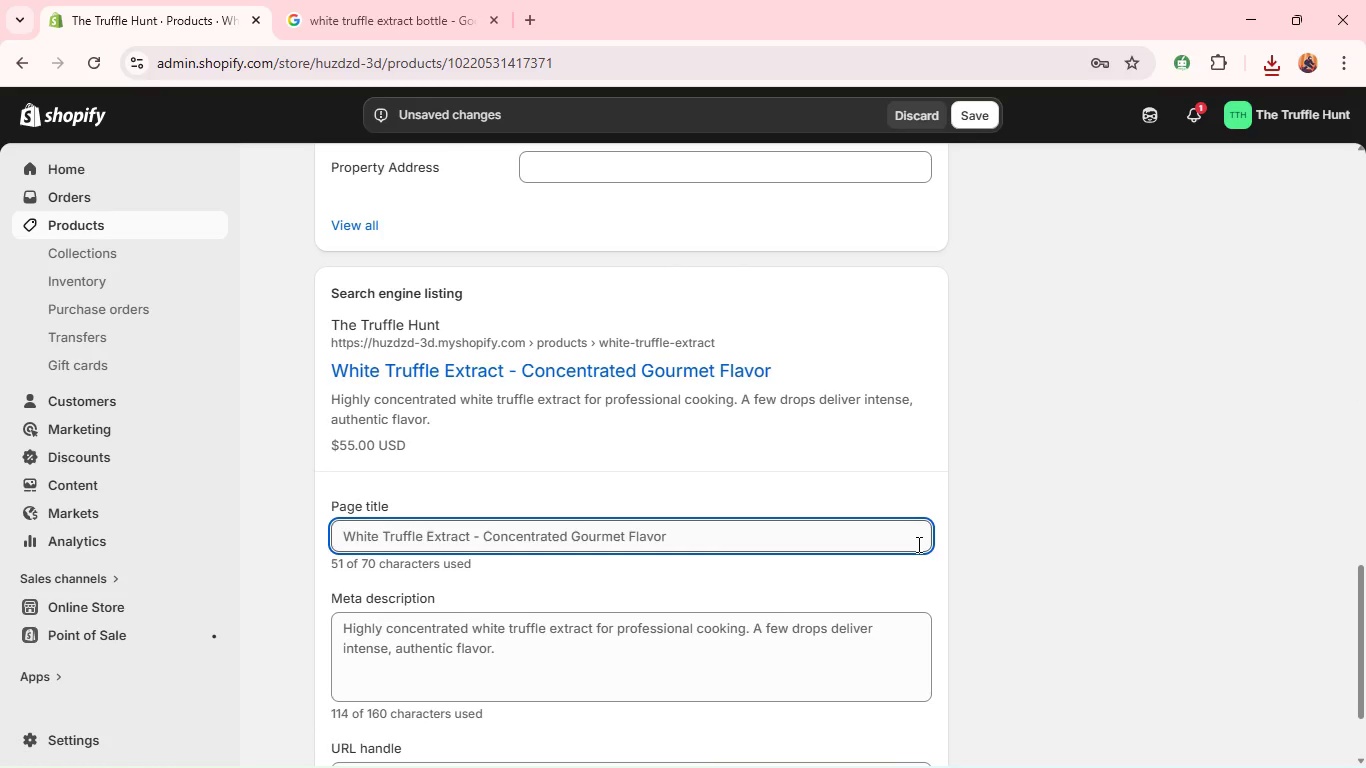 
wait(10.72)
 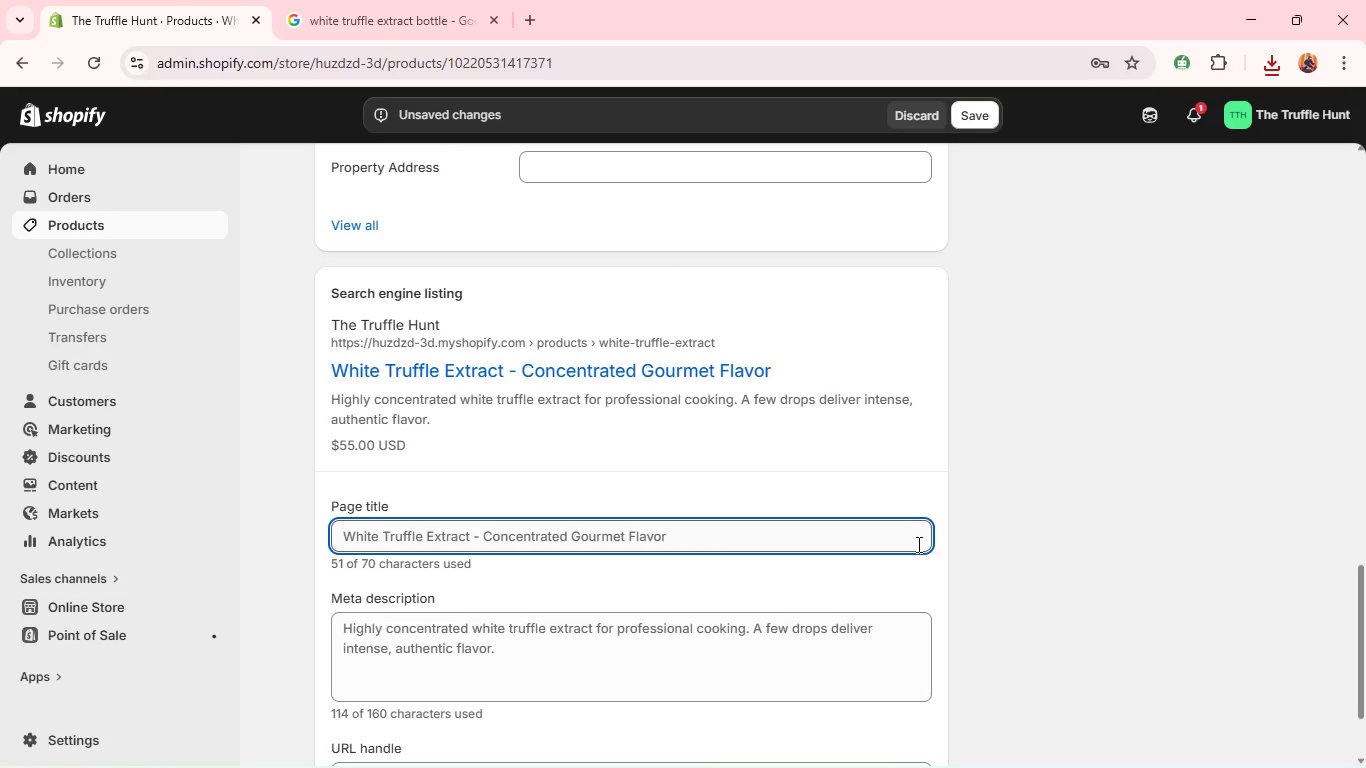 
double_click([580, 538])
 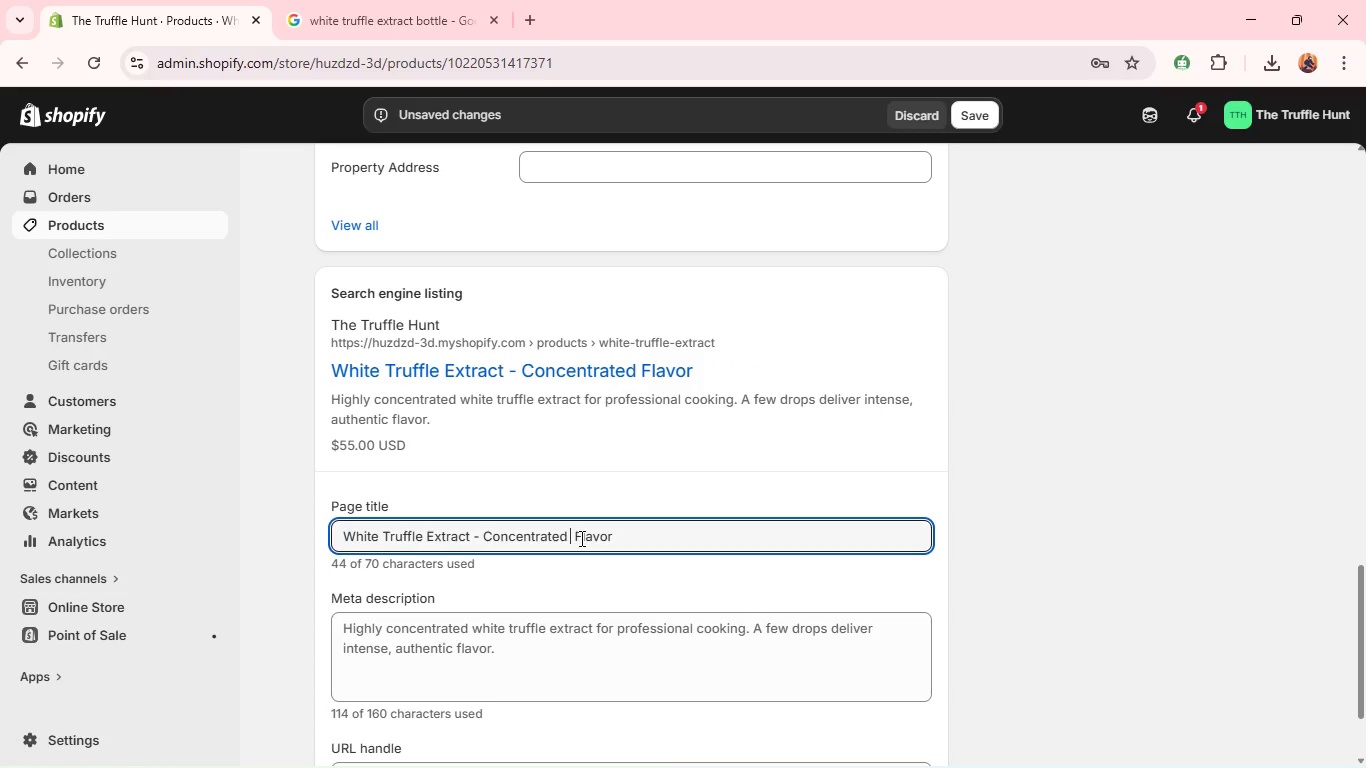 
key(Backspace)
 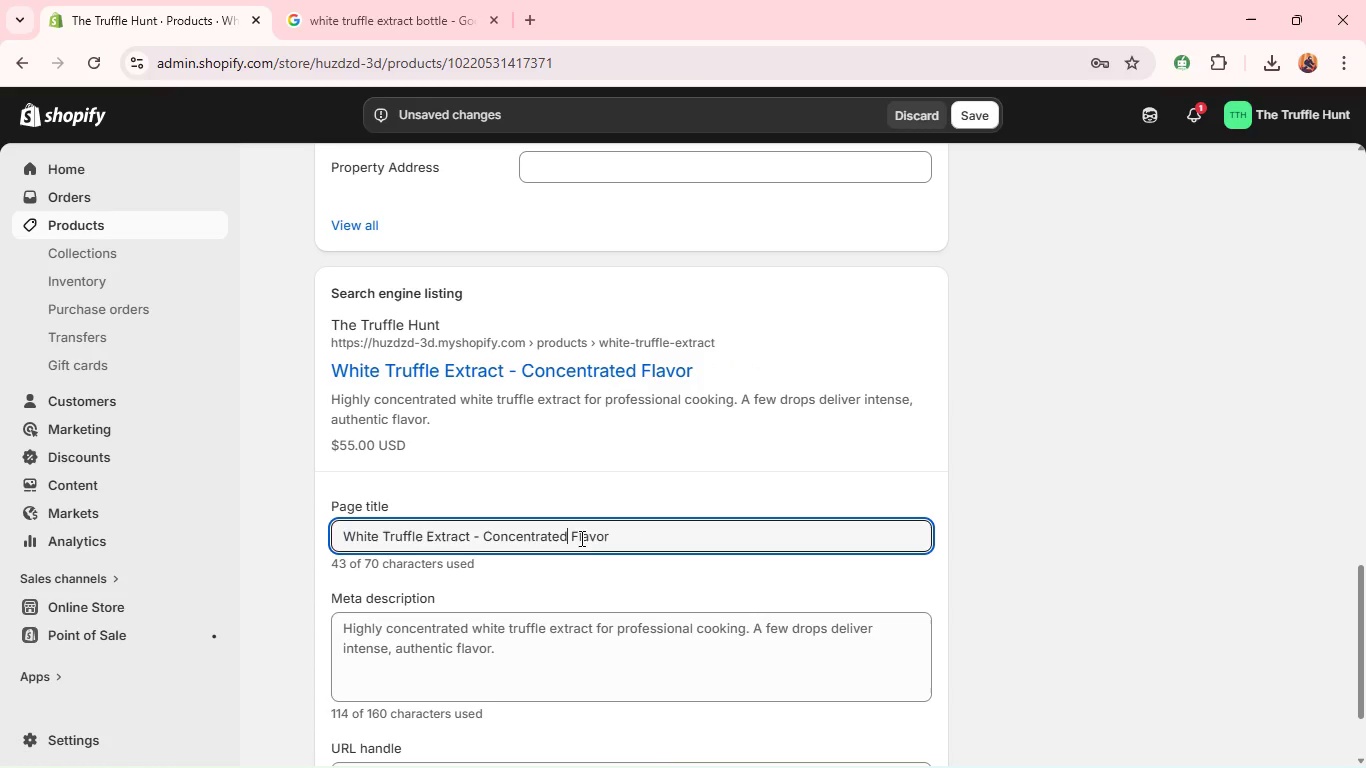 
key(Backspace)
 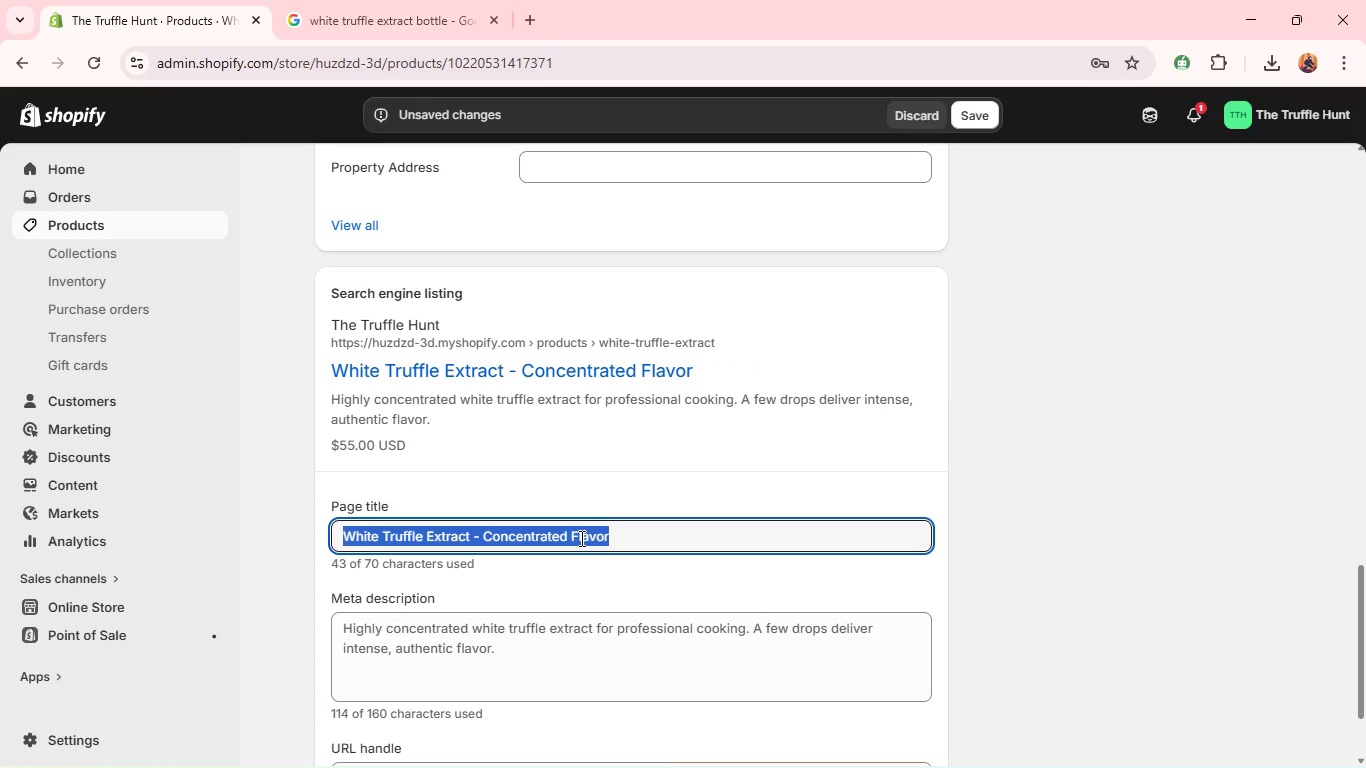 
key(Control+A)
 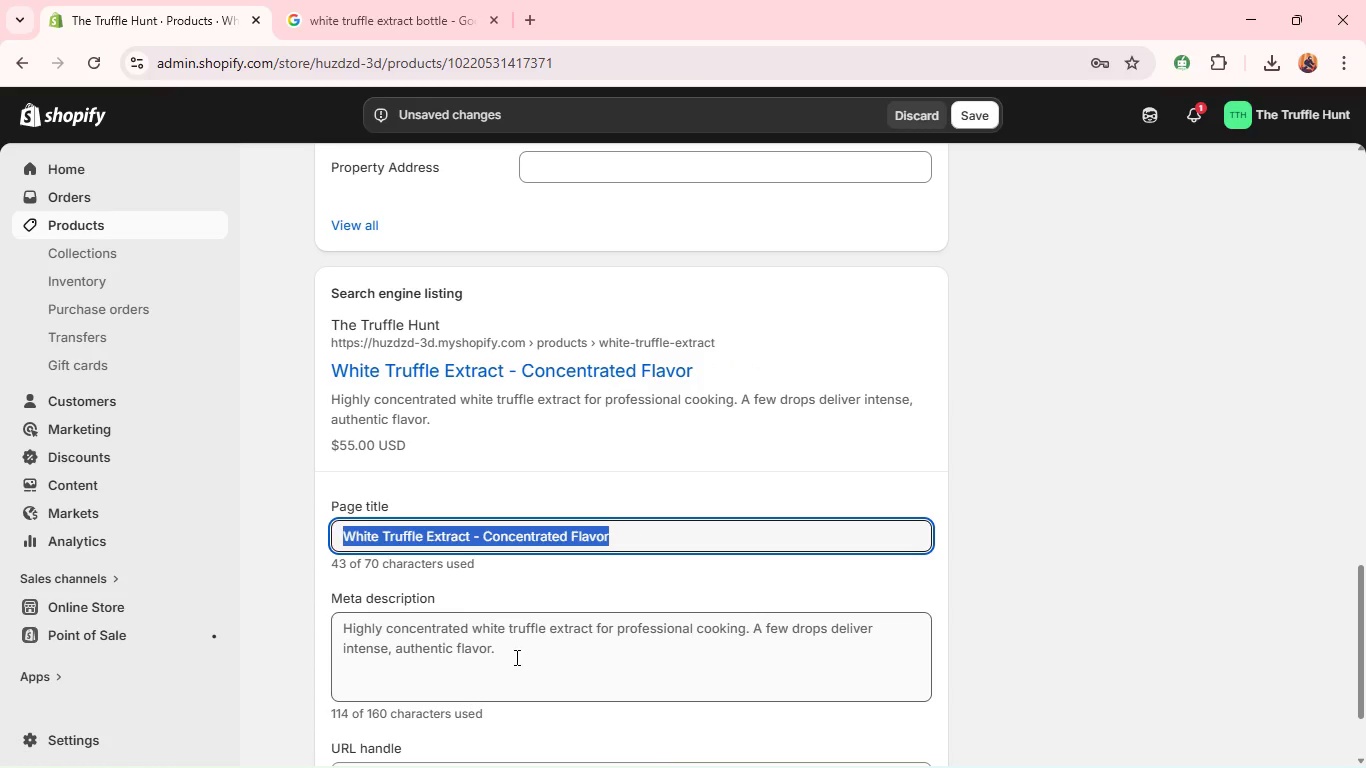 
key(Control+C)
 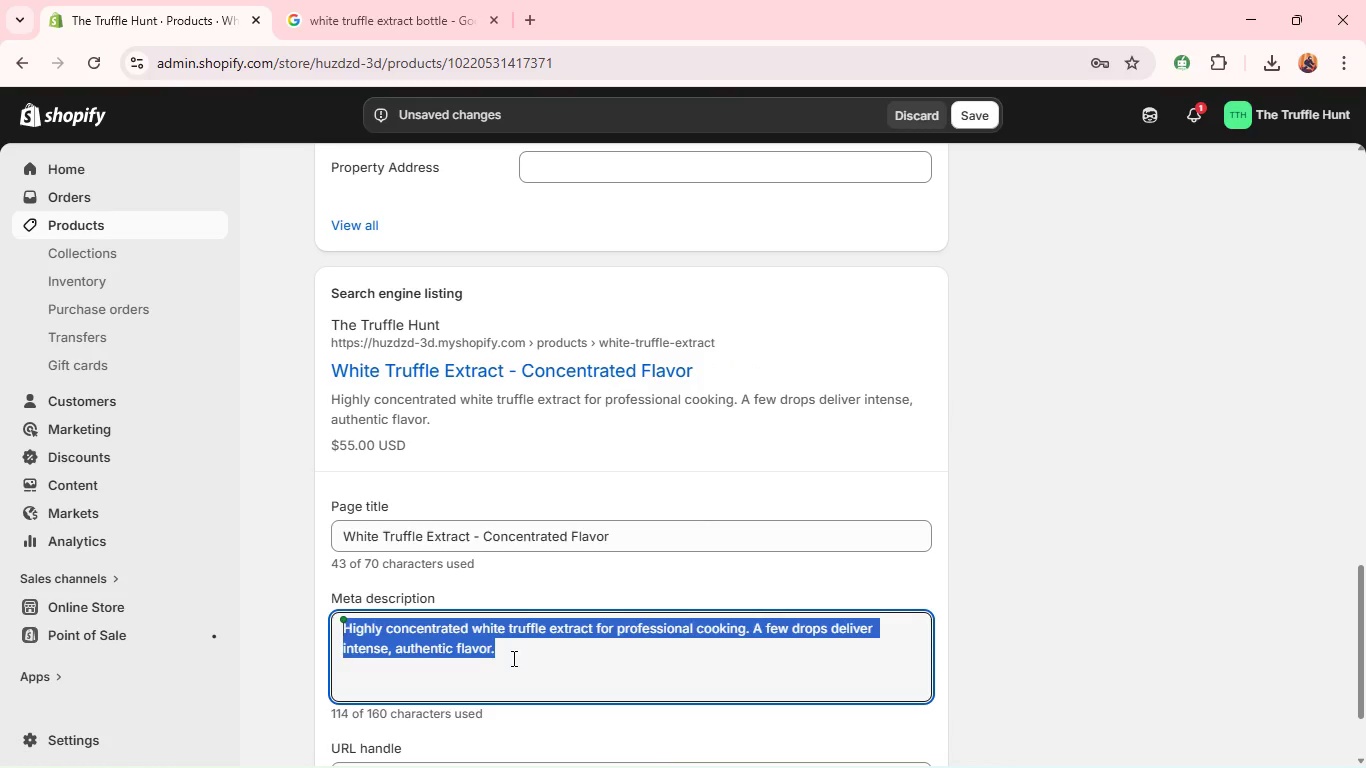 
left_click([512, 658])
 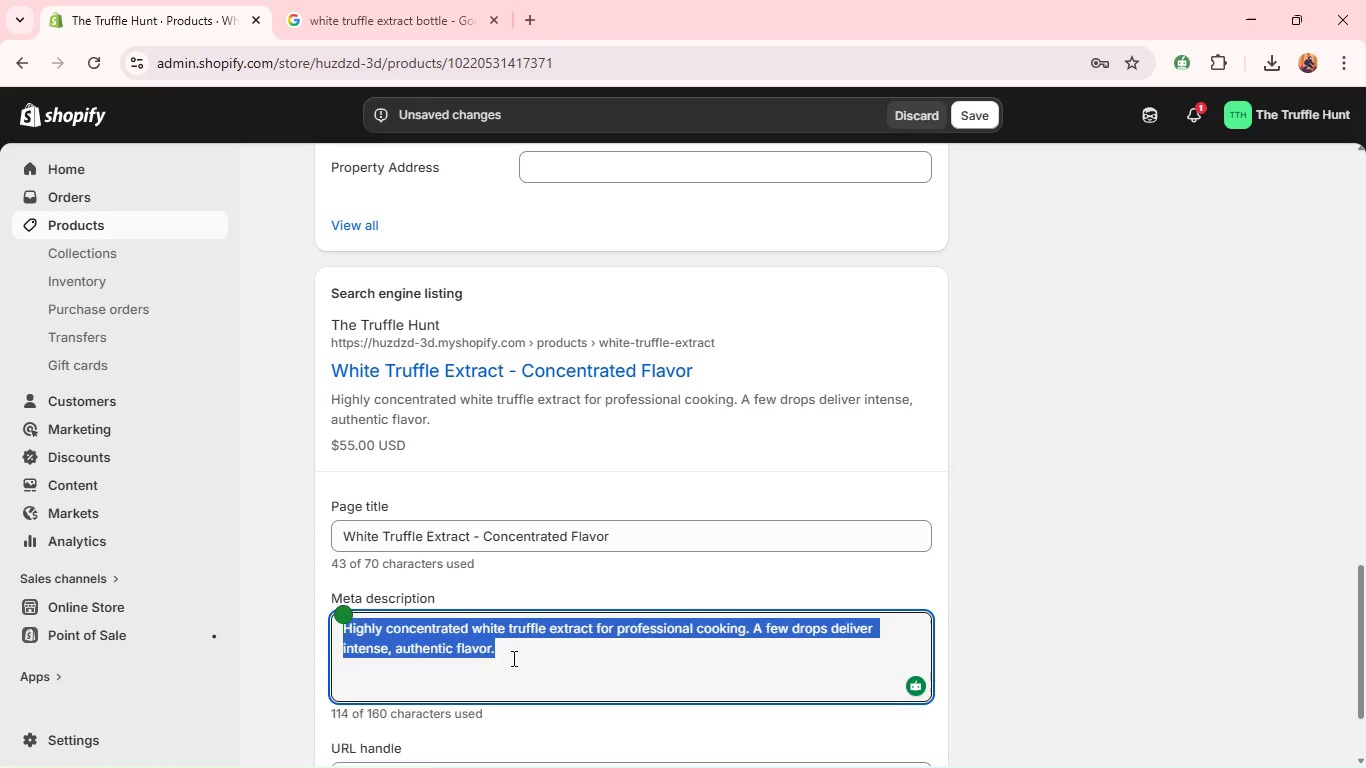 
key(Control+A)
 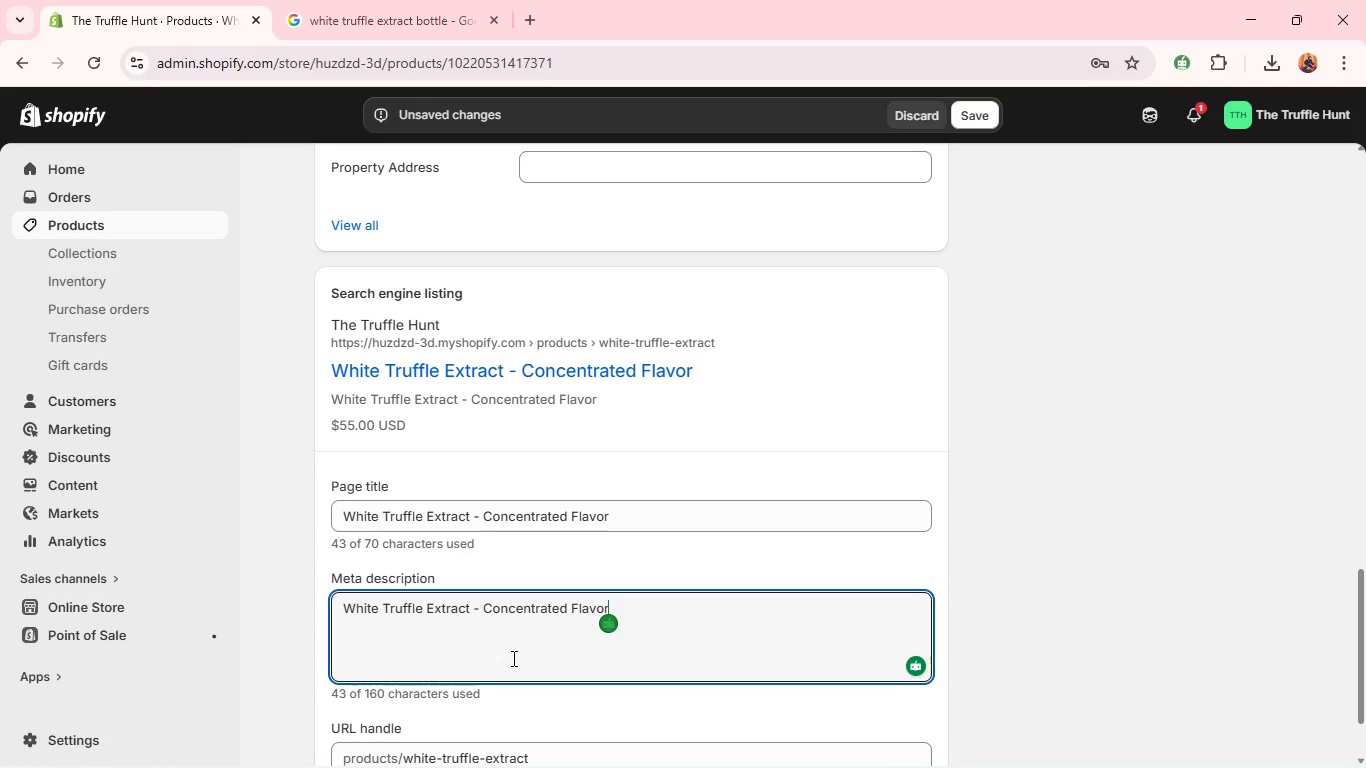 
key(Control+V)
 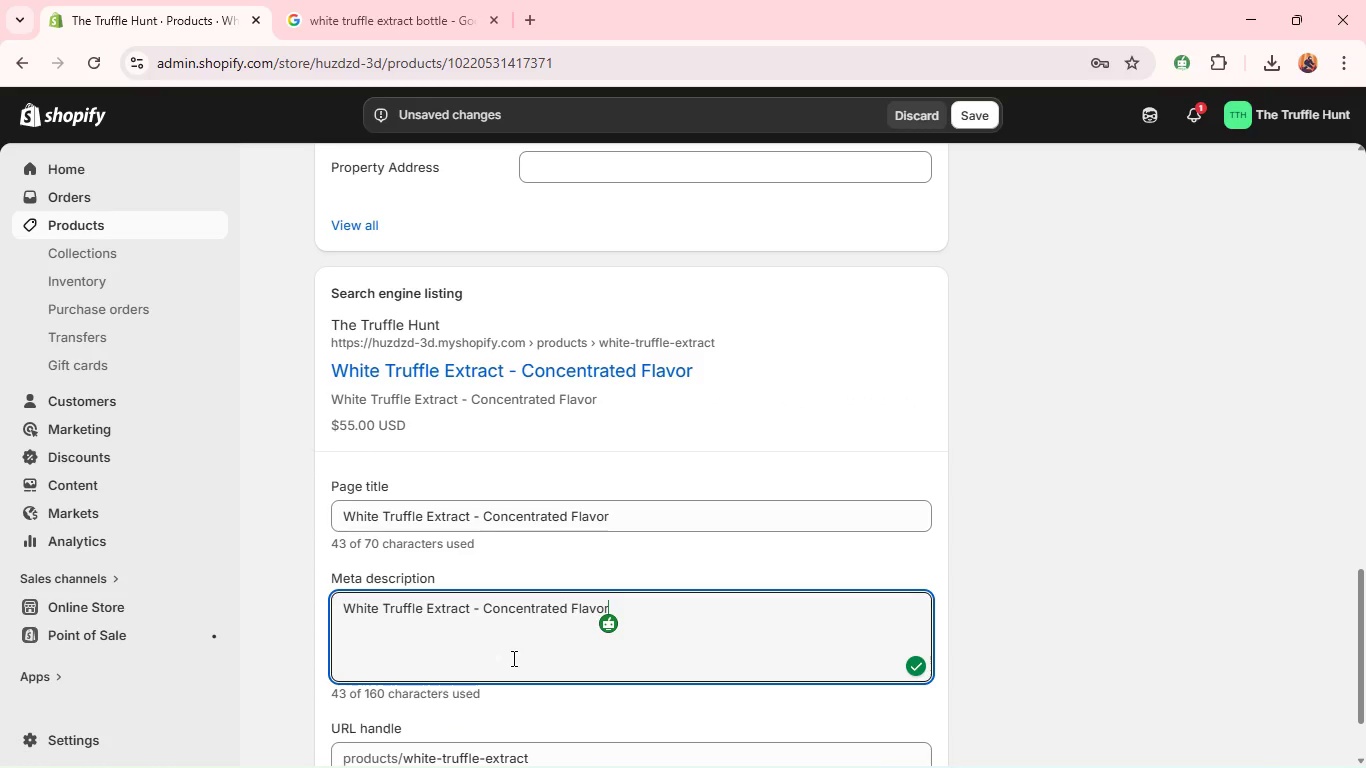 
key(Control+A)
 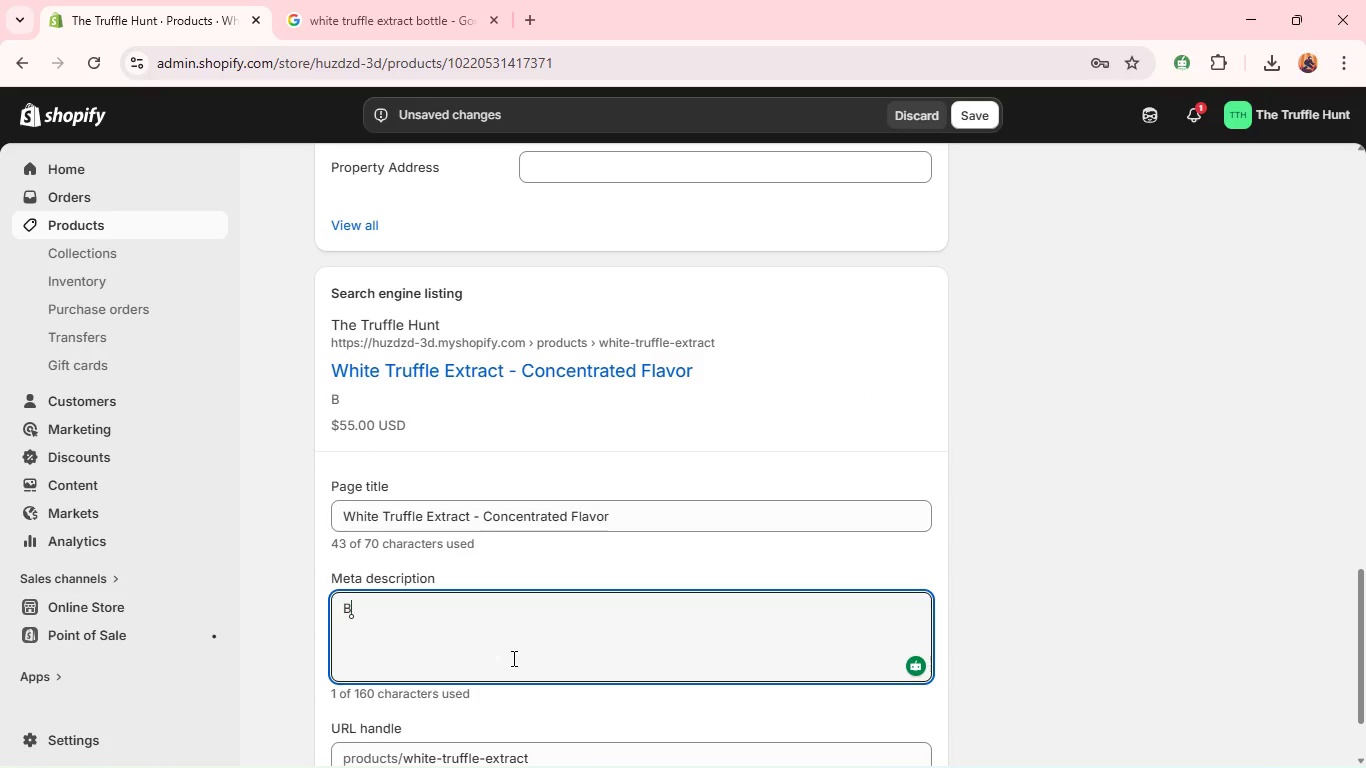 
type(Buy )
 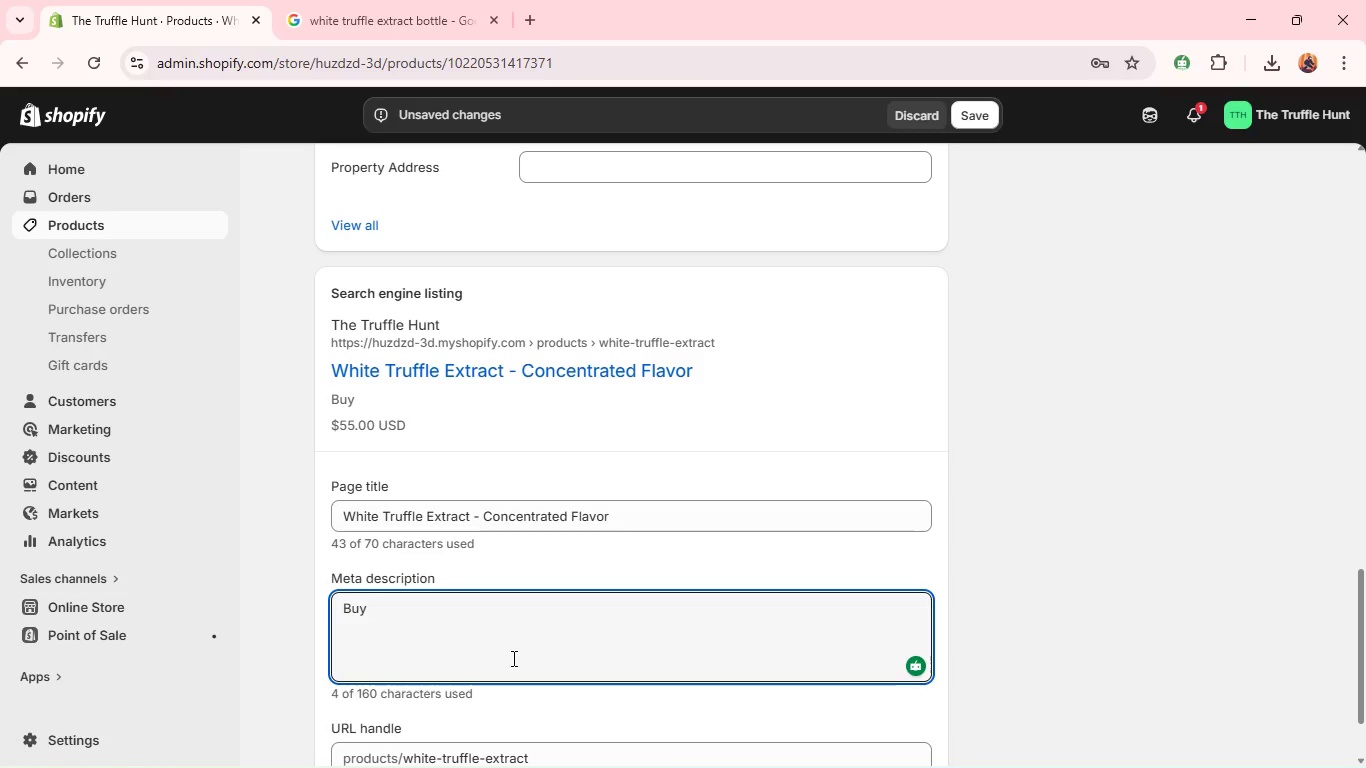 
wait(7.45)
 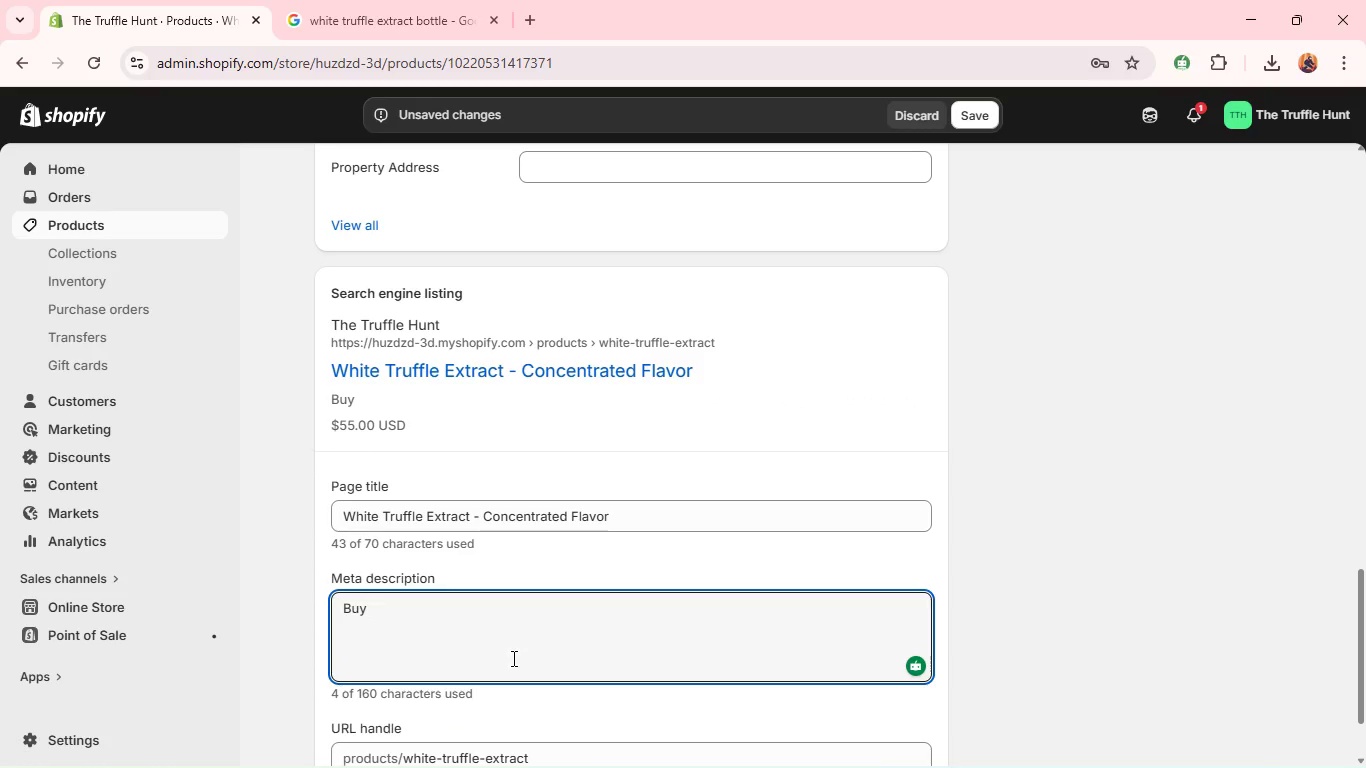 
type(white truffle extract. Ins)
key(Backspace)
type(tense gourmet flavor for chefs and home cooking. )
 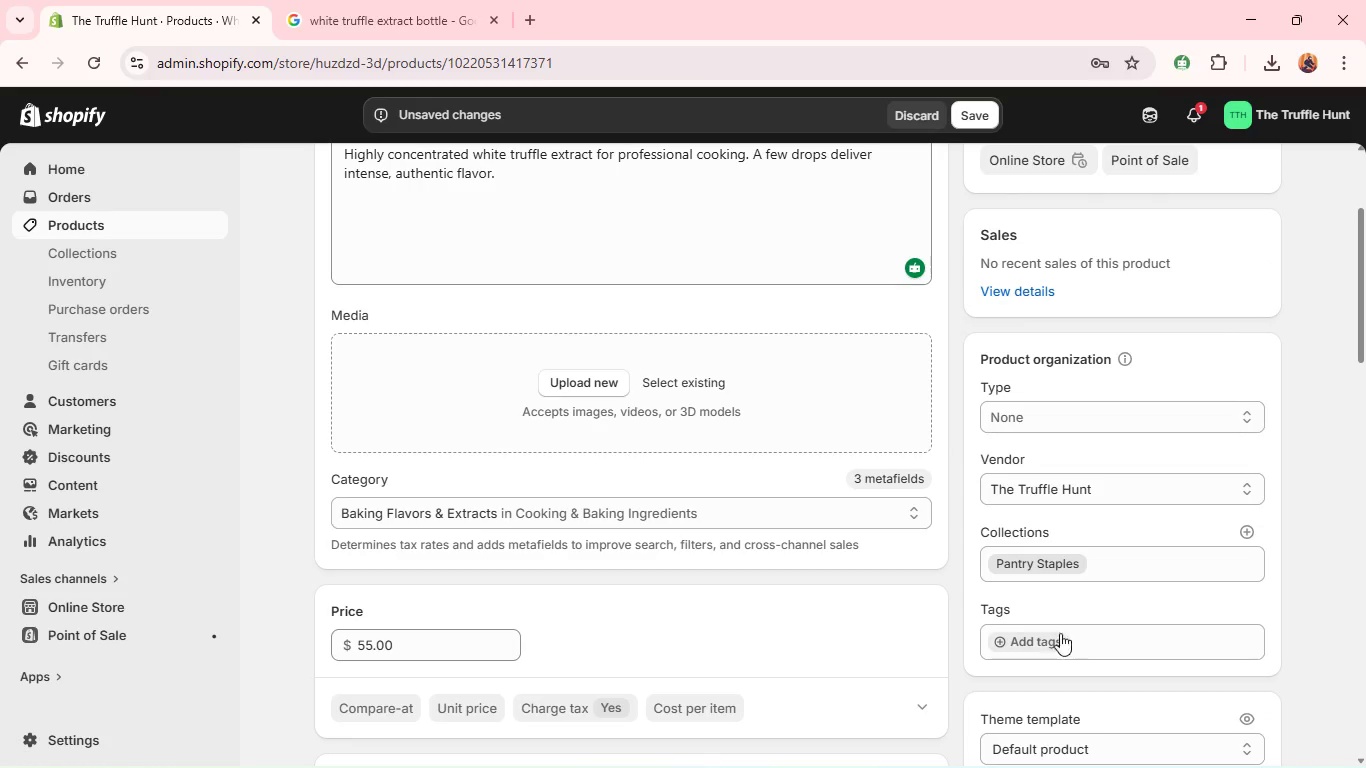 
wait(25.0)
 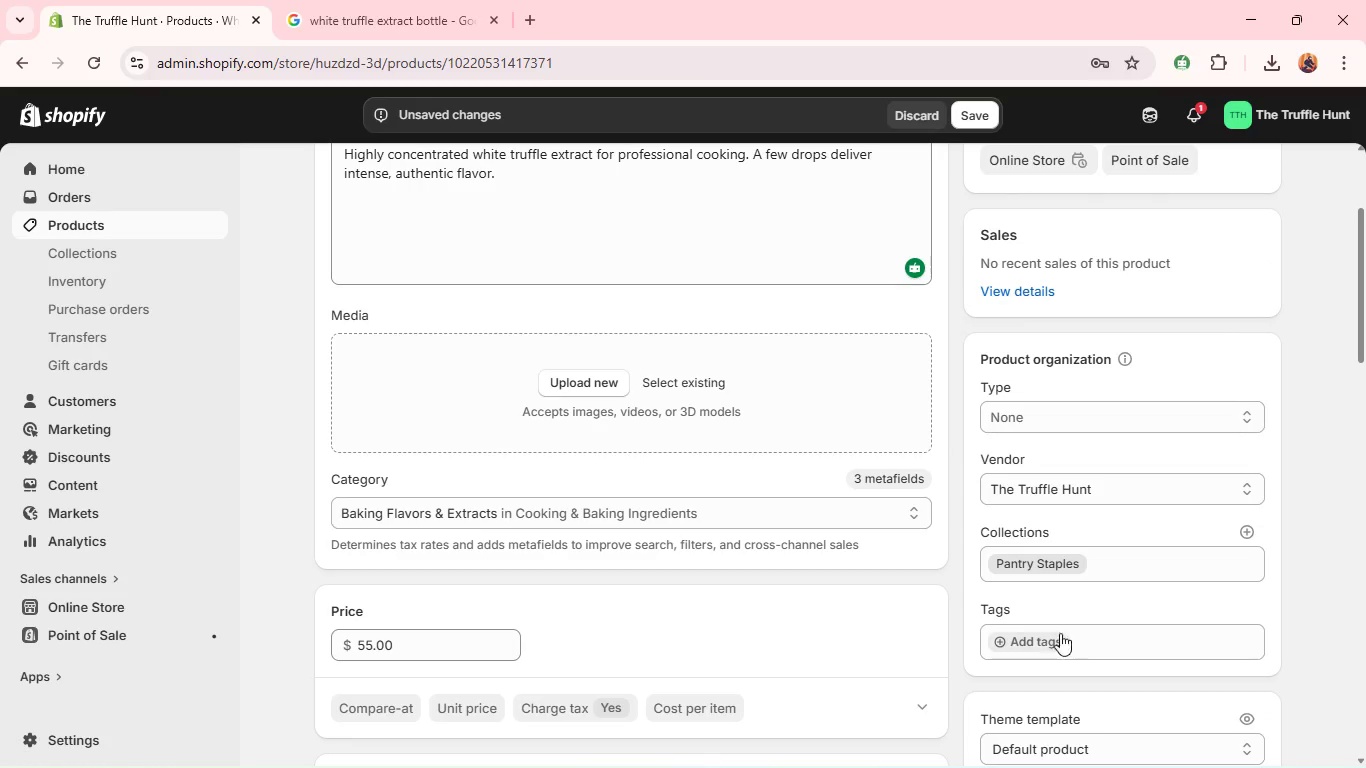 
type(truffle e)
 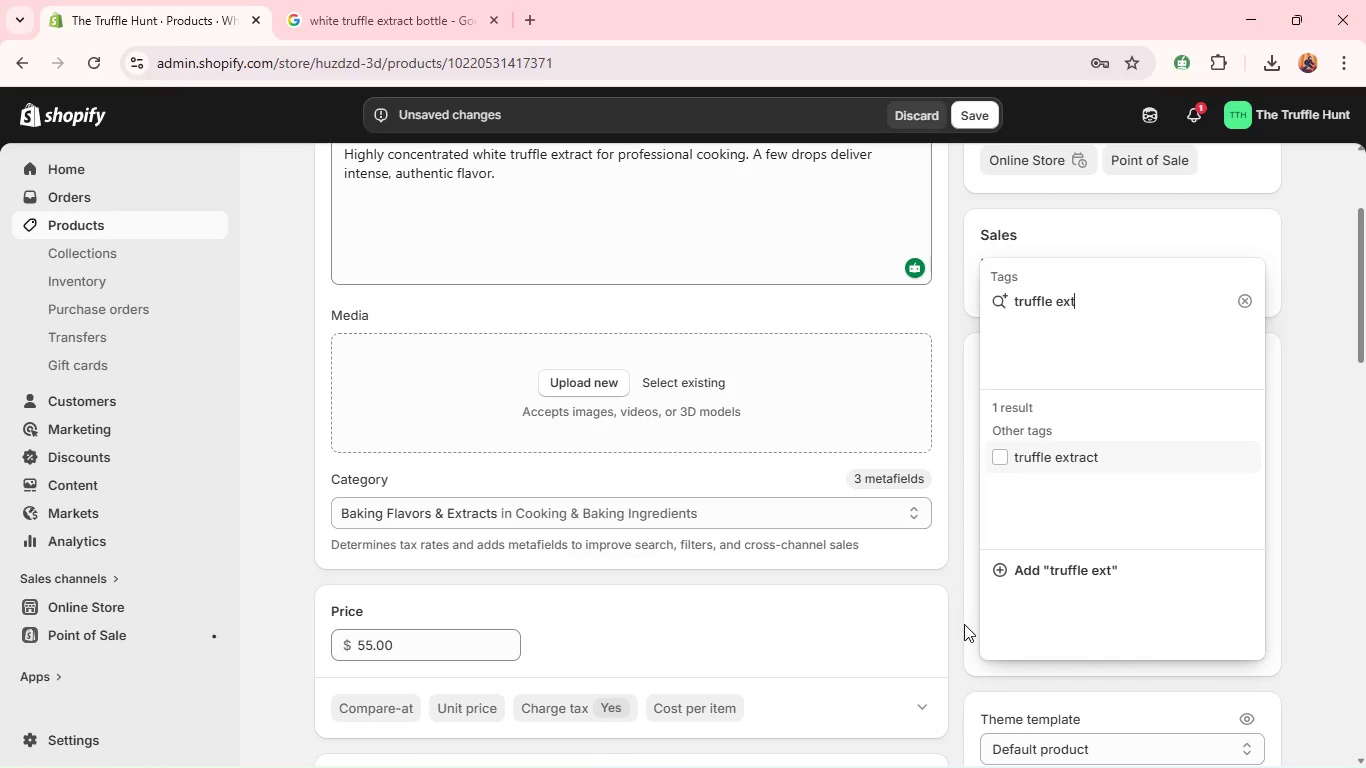 
type(xtract)
 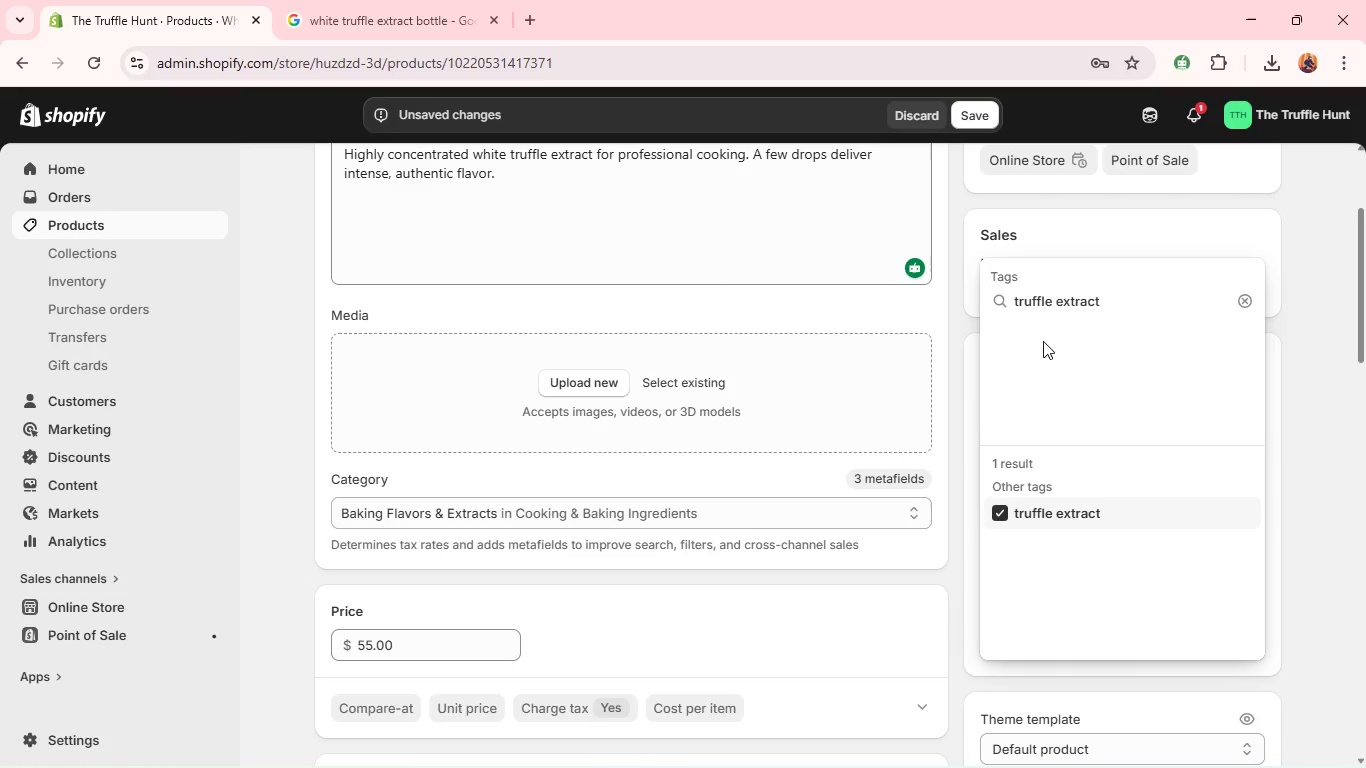 
wait(5.3)
 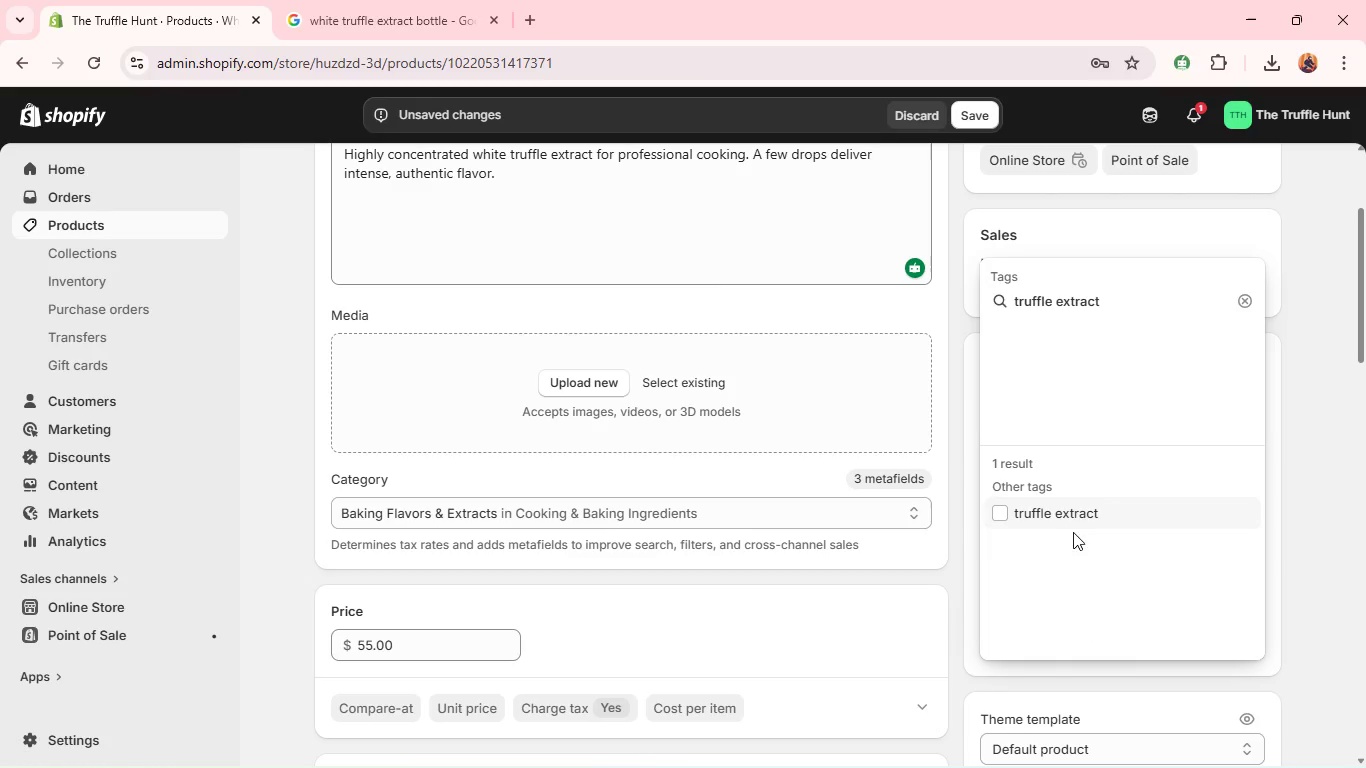 
left_click([1046, 304])
 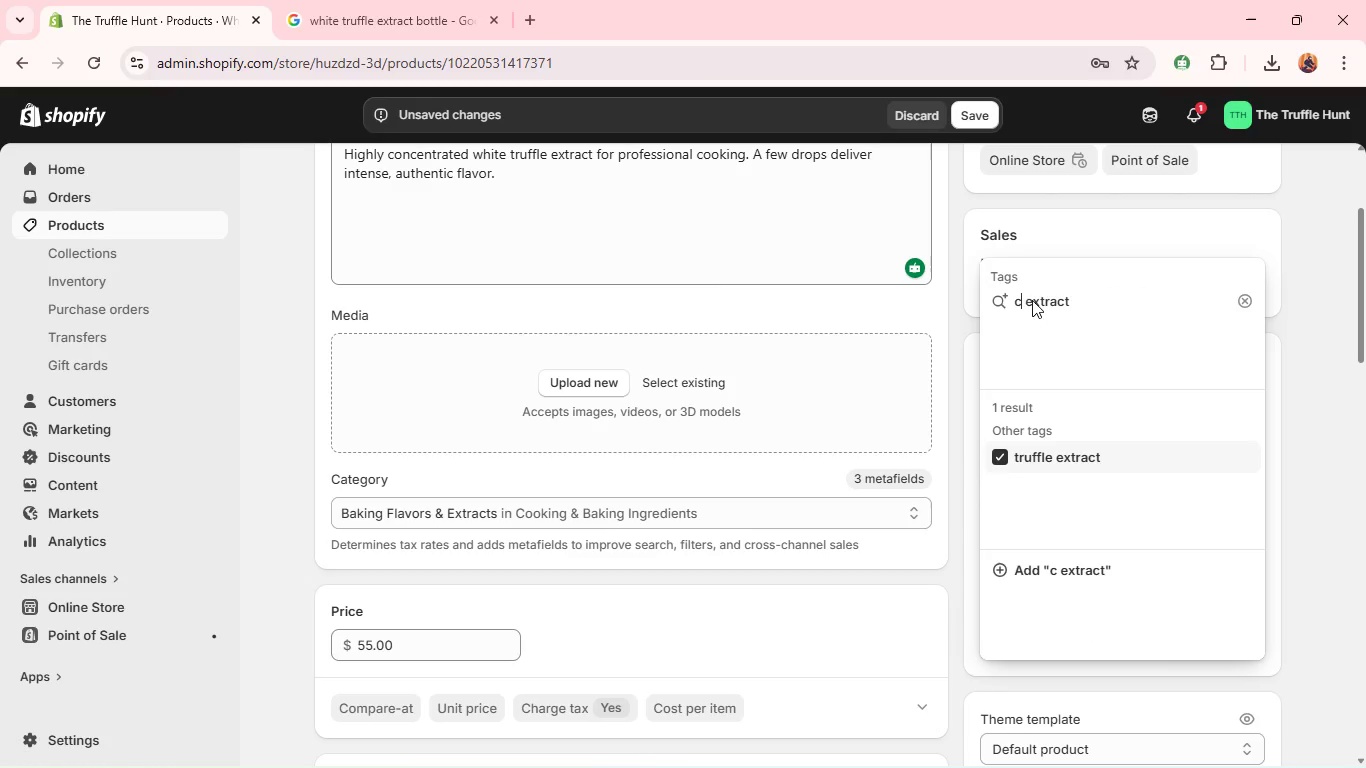 
key(C)
 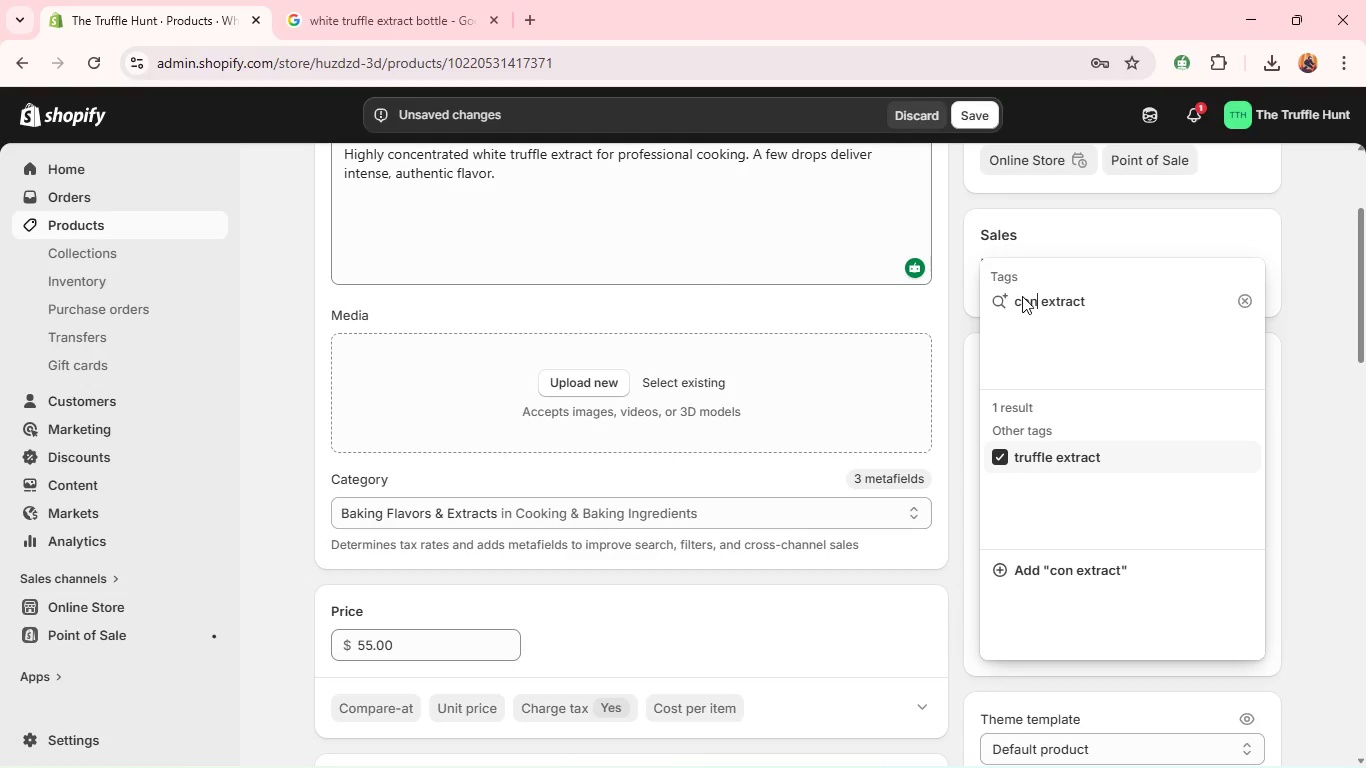 
type(oncen)
 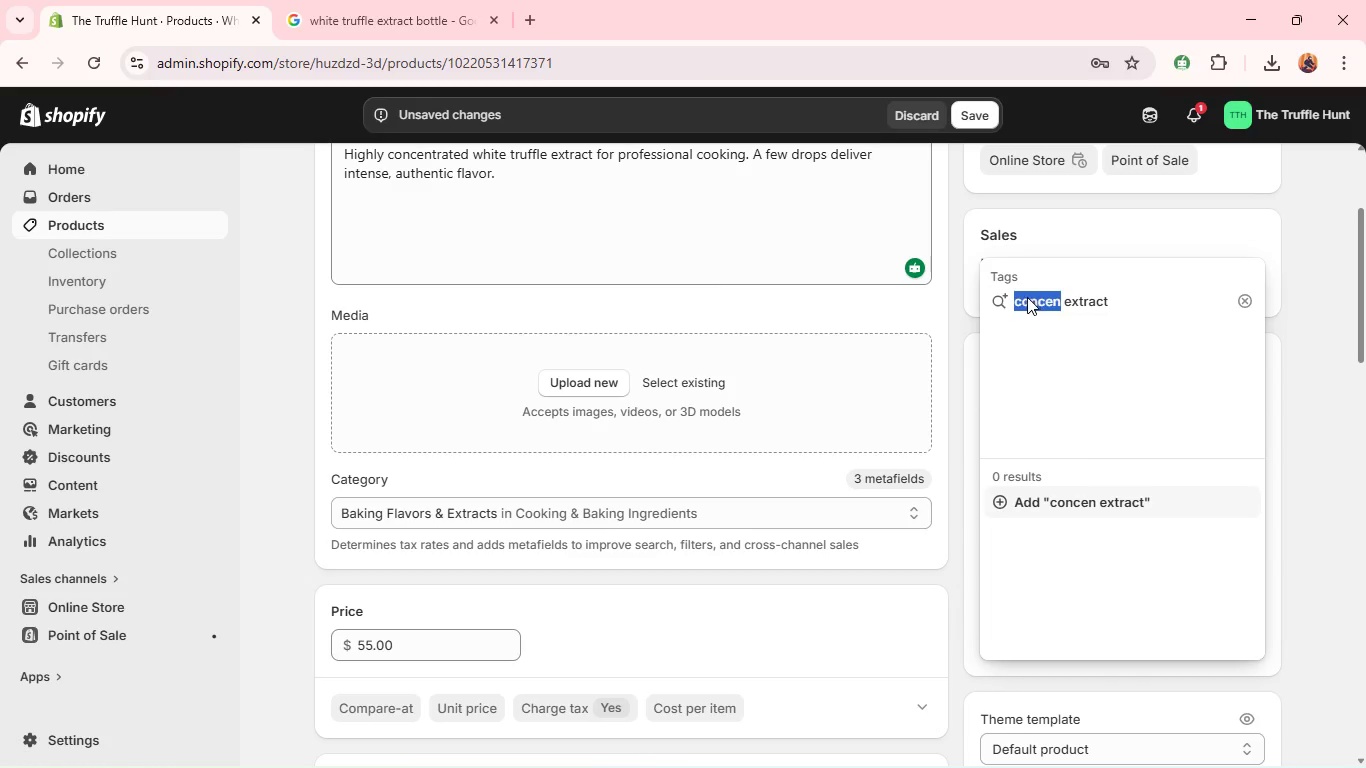 
type(cone)
 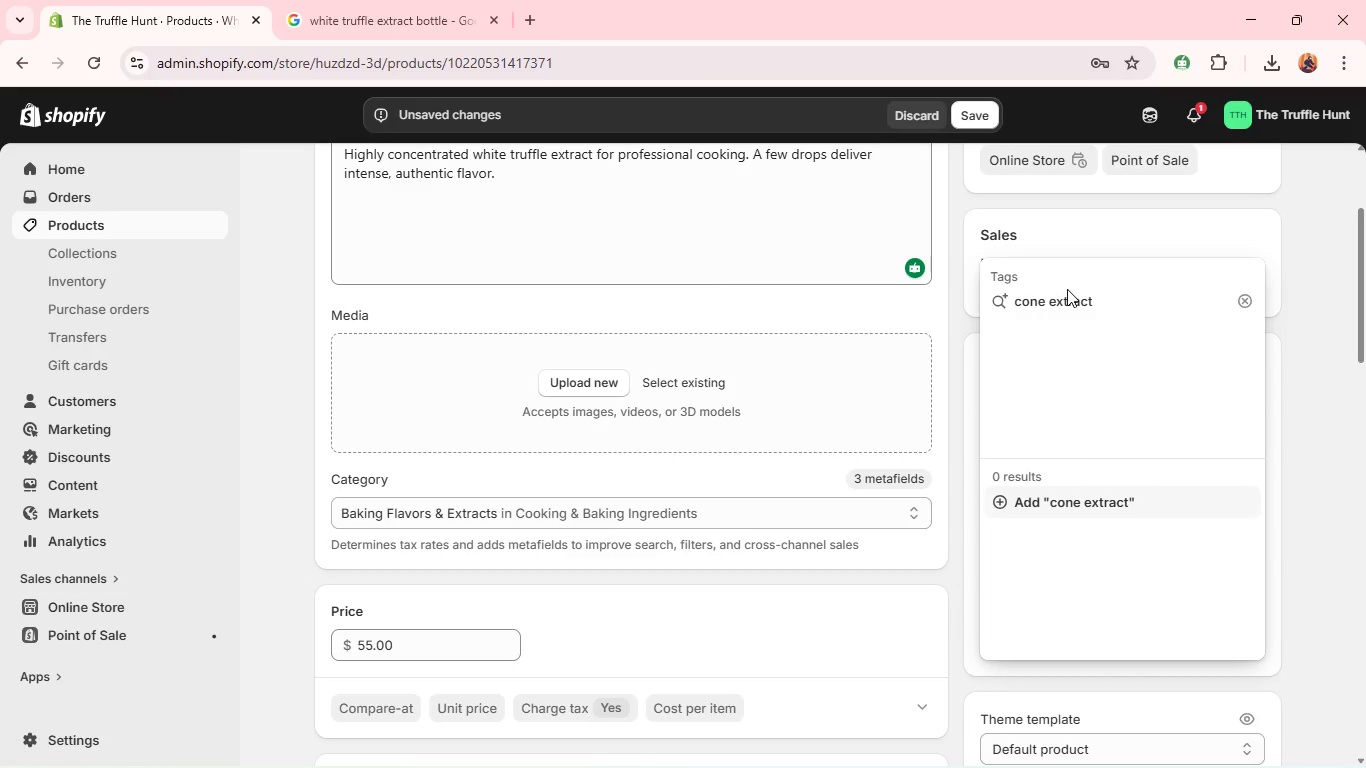 
wait(9.53)
 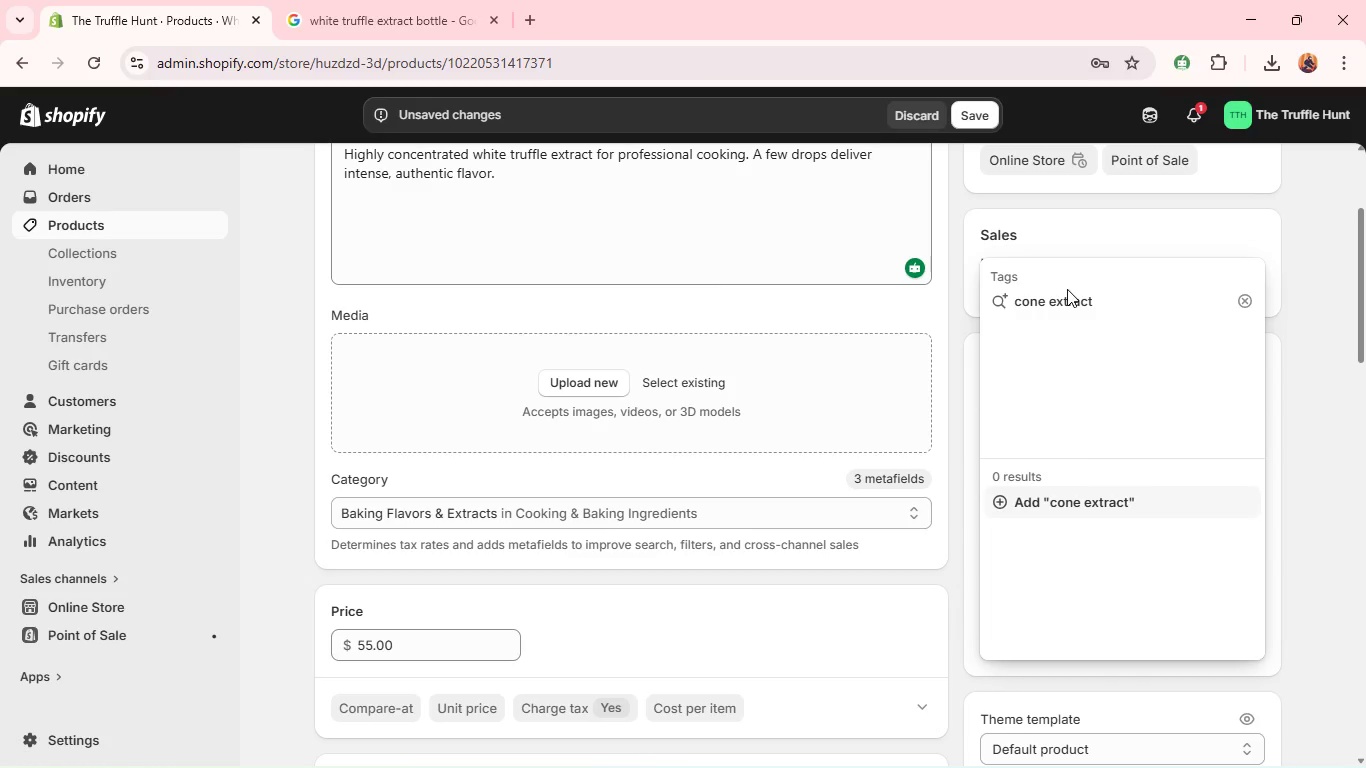 
double_click([1094, 298])
 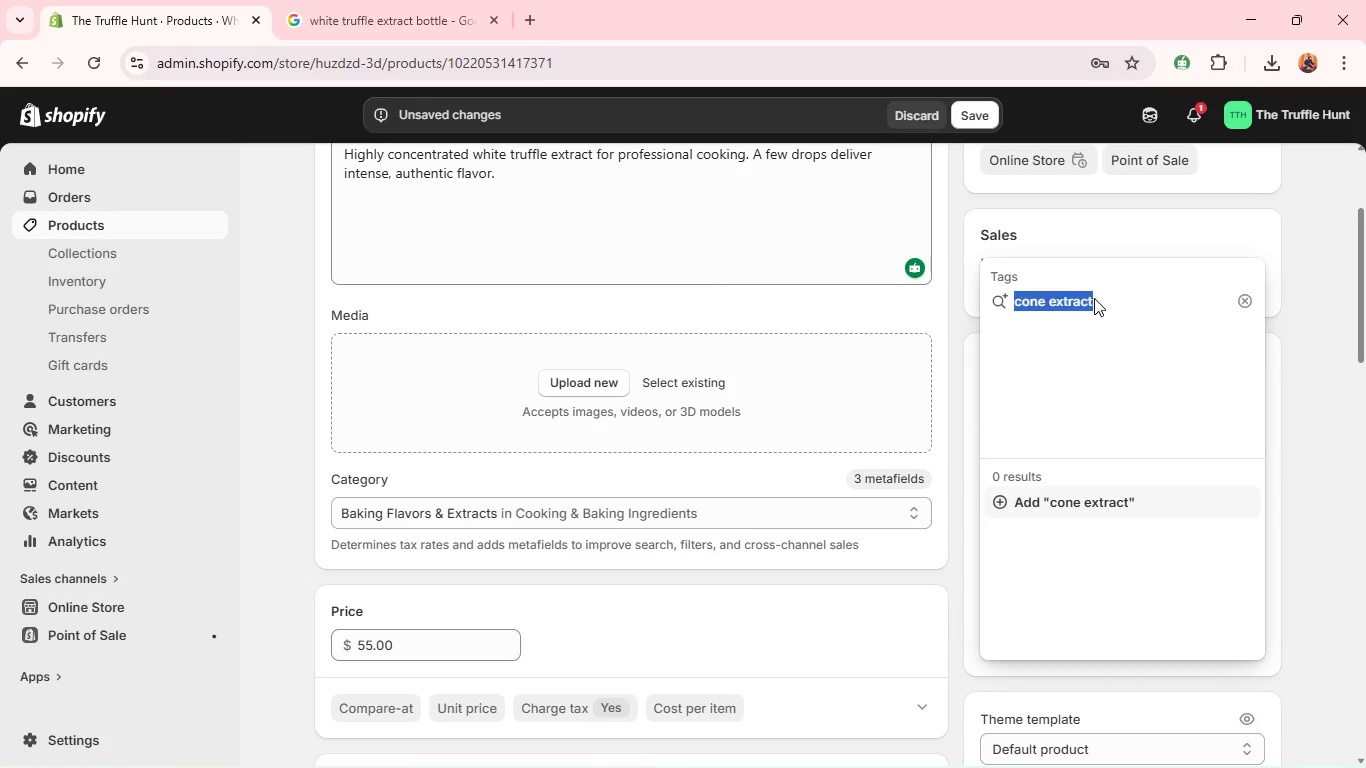 
triple_click([1094, 298])
 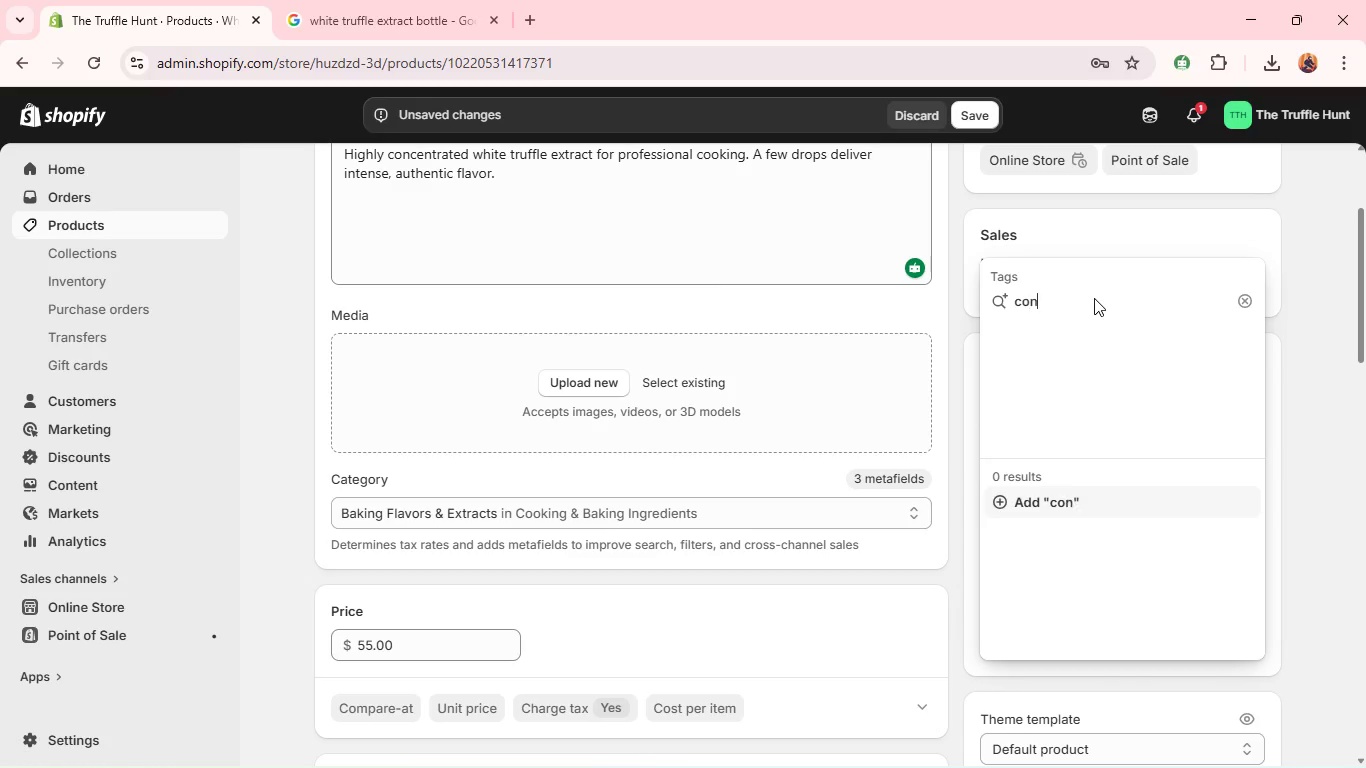 
type(concentrated flavor )
 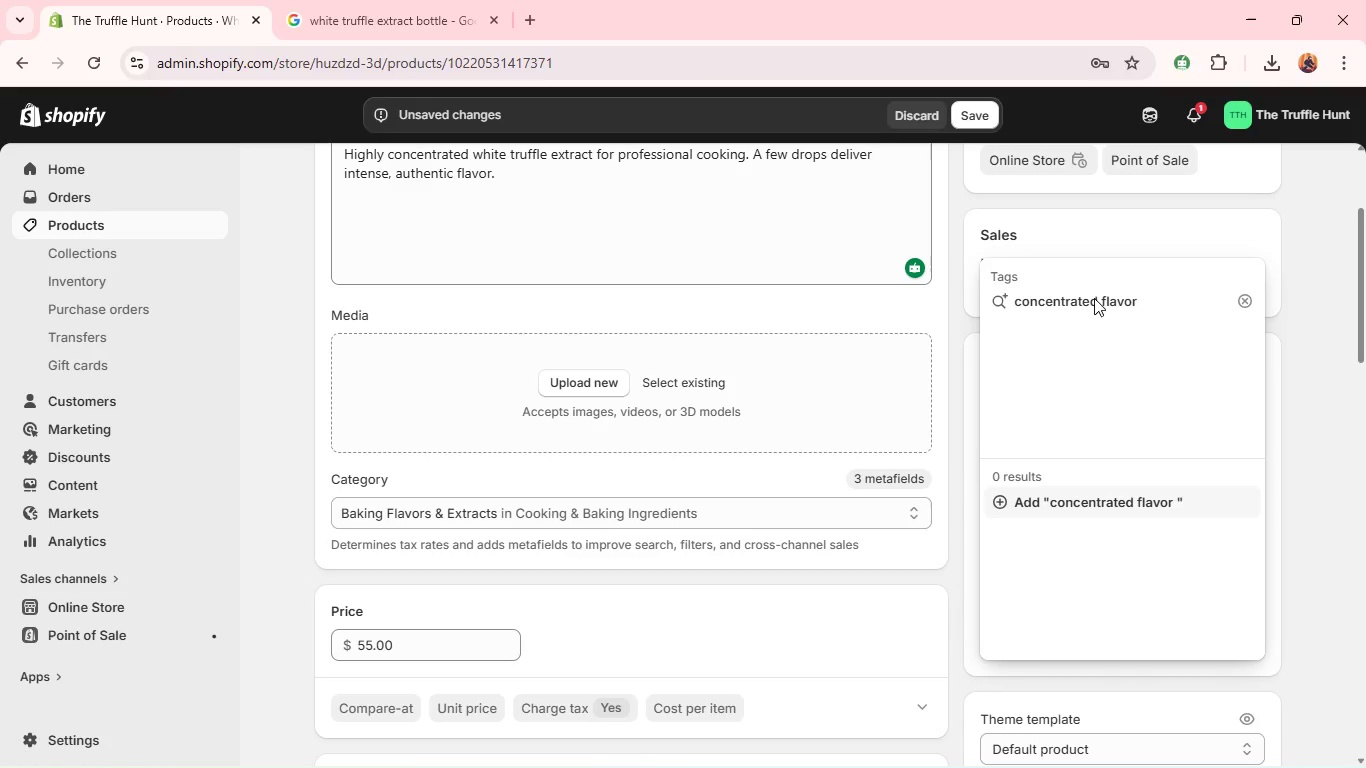 
key(Enter)
 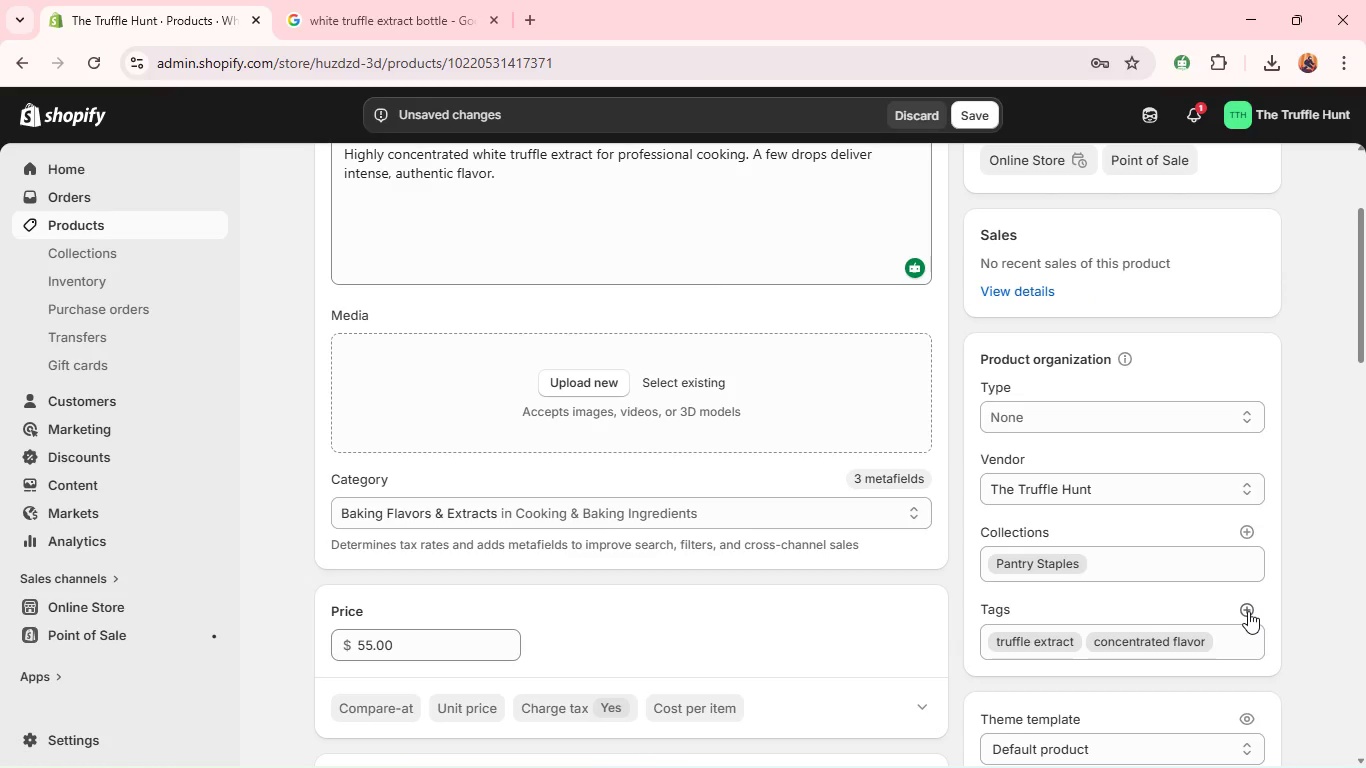 
left_click([1248, 611])
 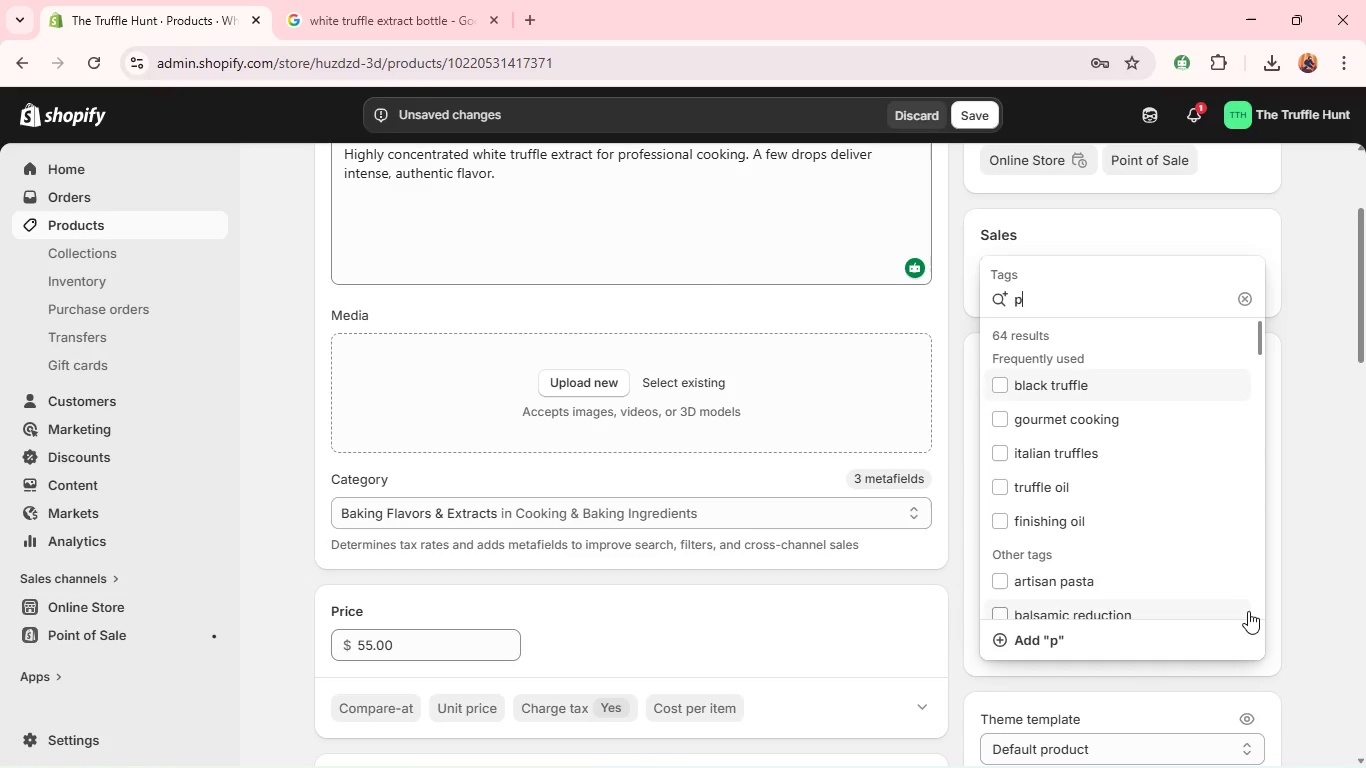 
type(profes)
 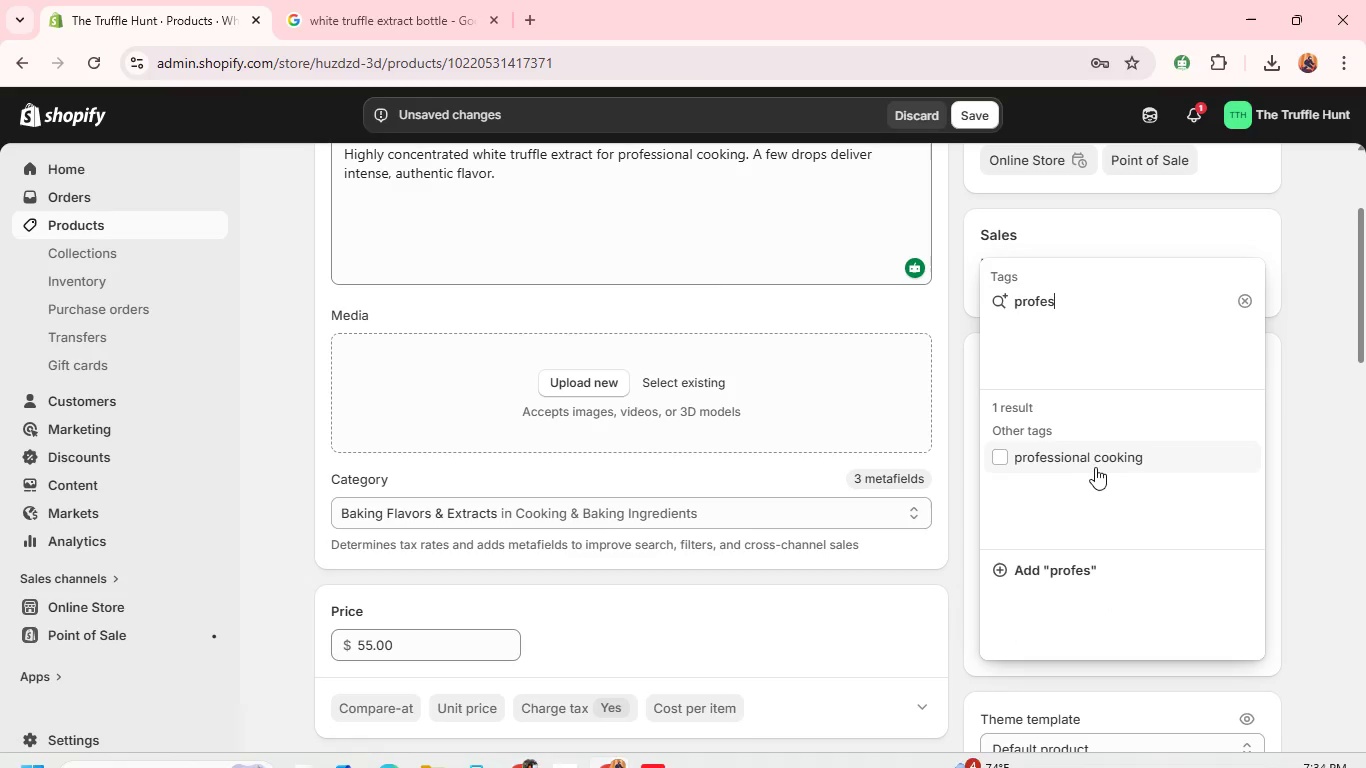 
left_click([1086, 437])
 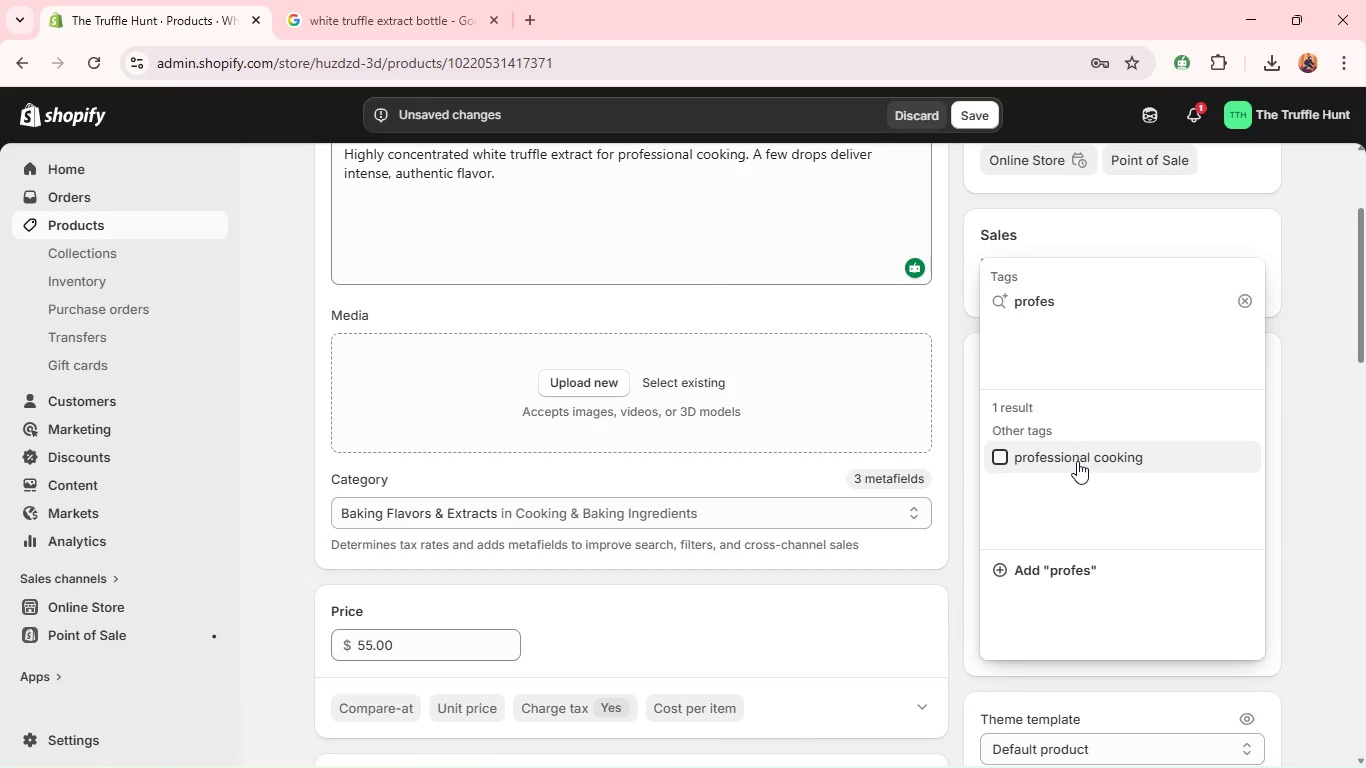 
left_click([1077, 461])
 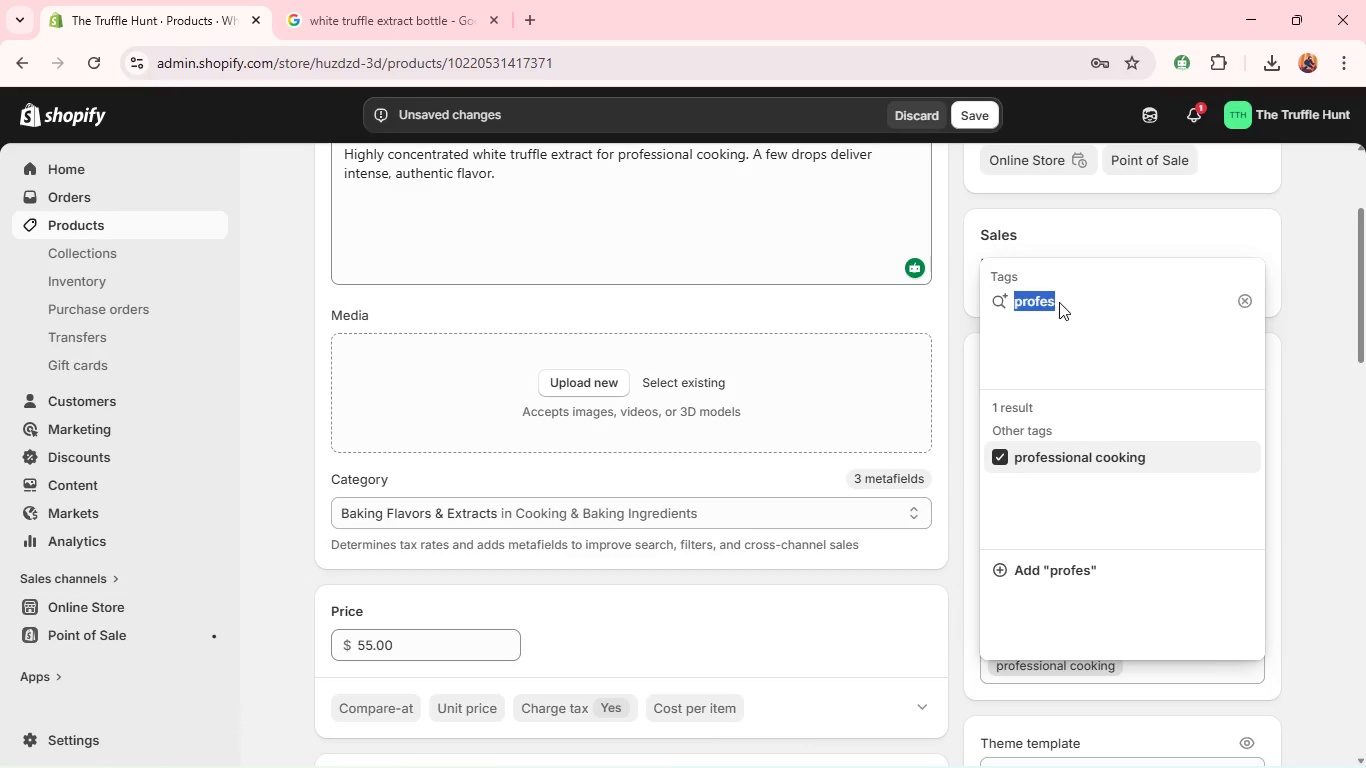 
double_click([1059, 302])
 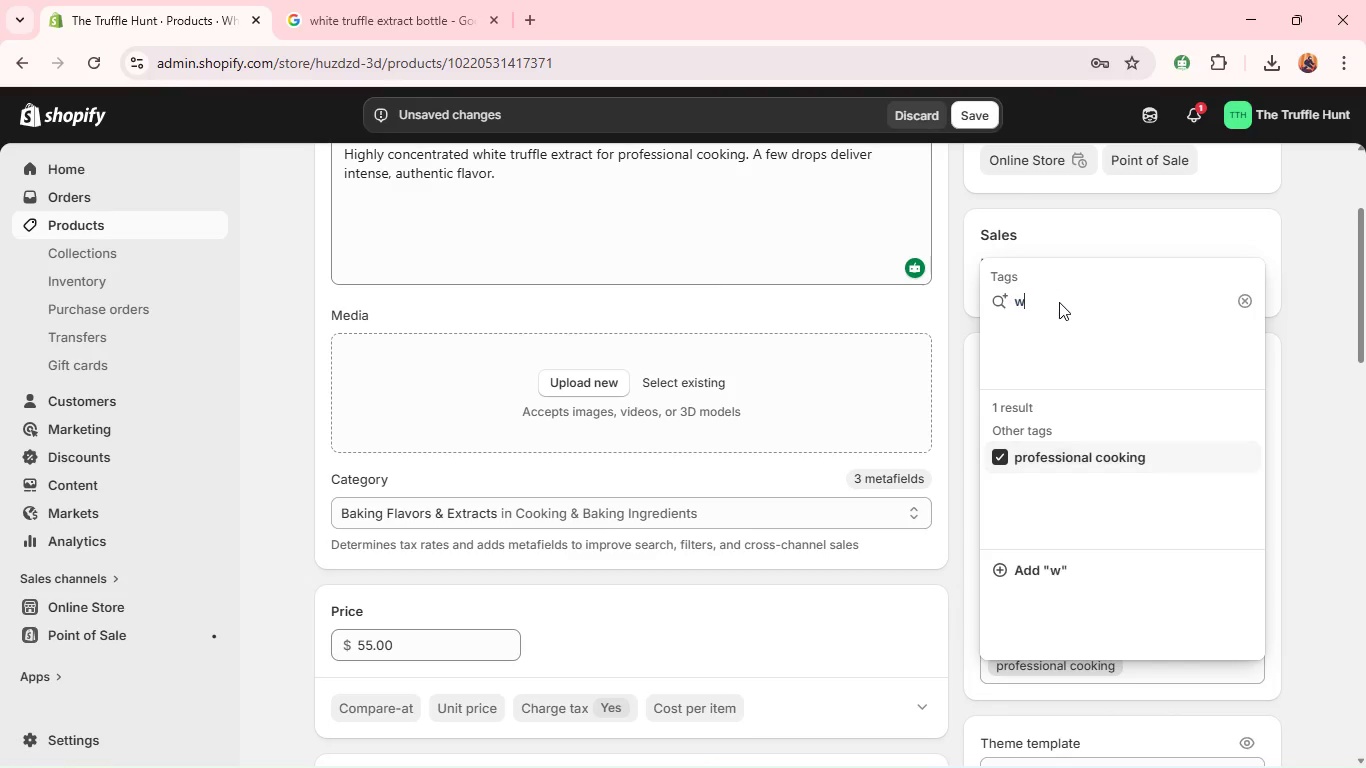 
triple_click([1059, 302])
 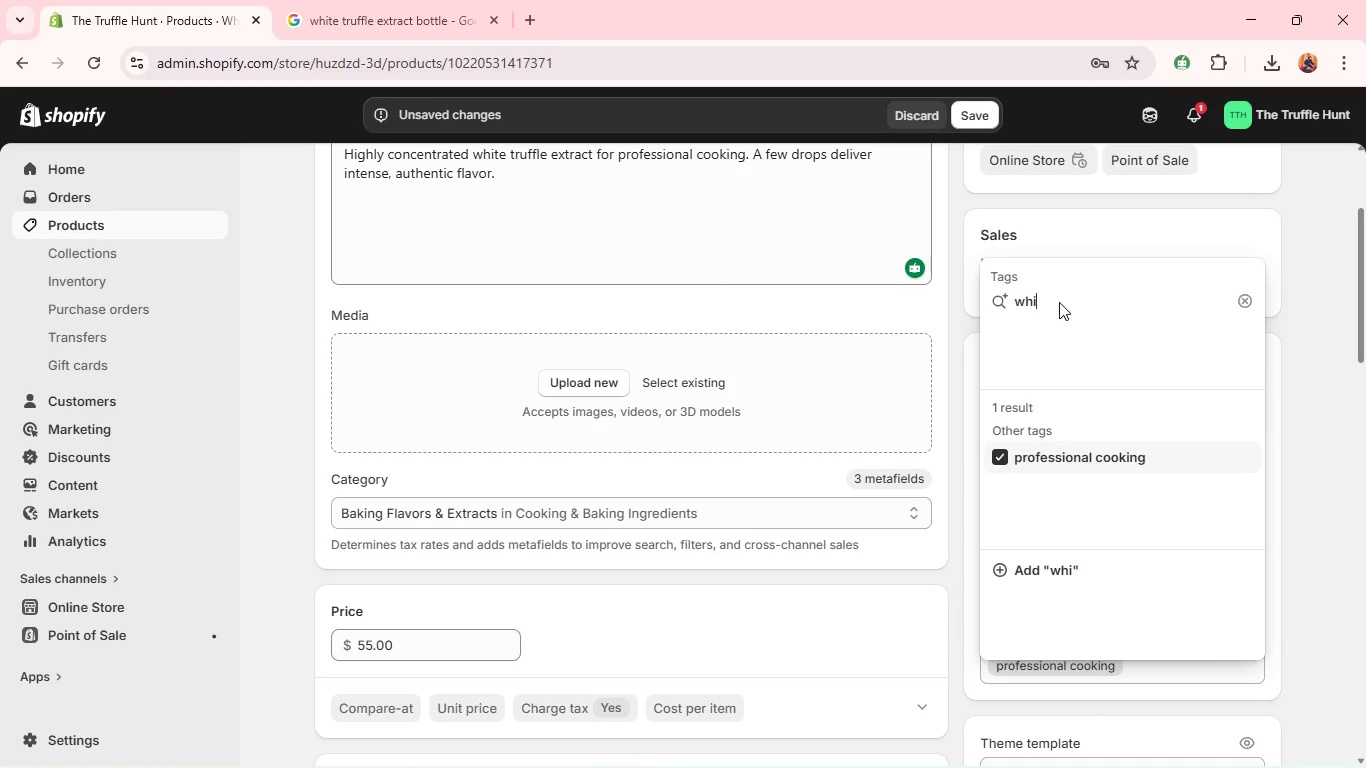 
type(white )
 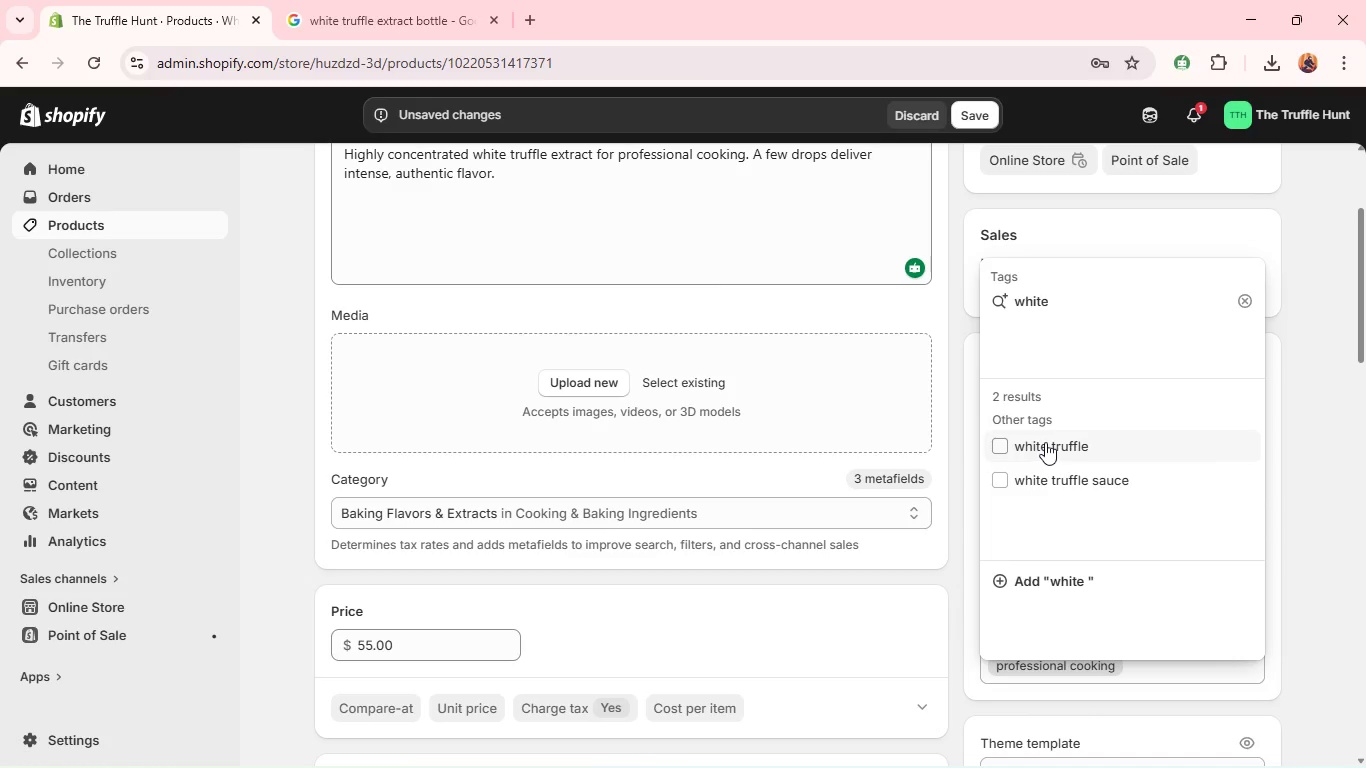 
left_click([1045, 442])
 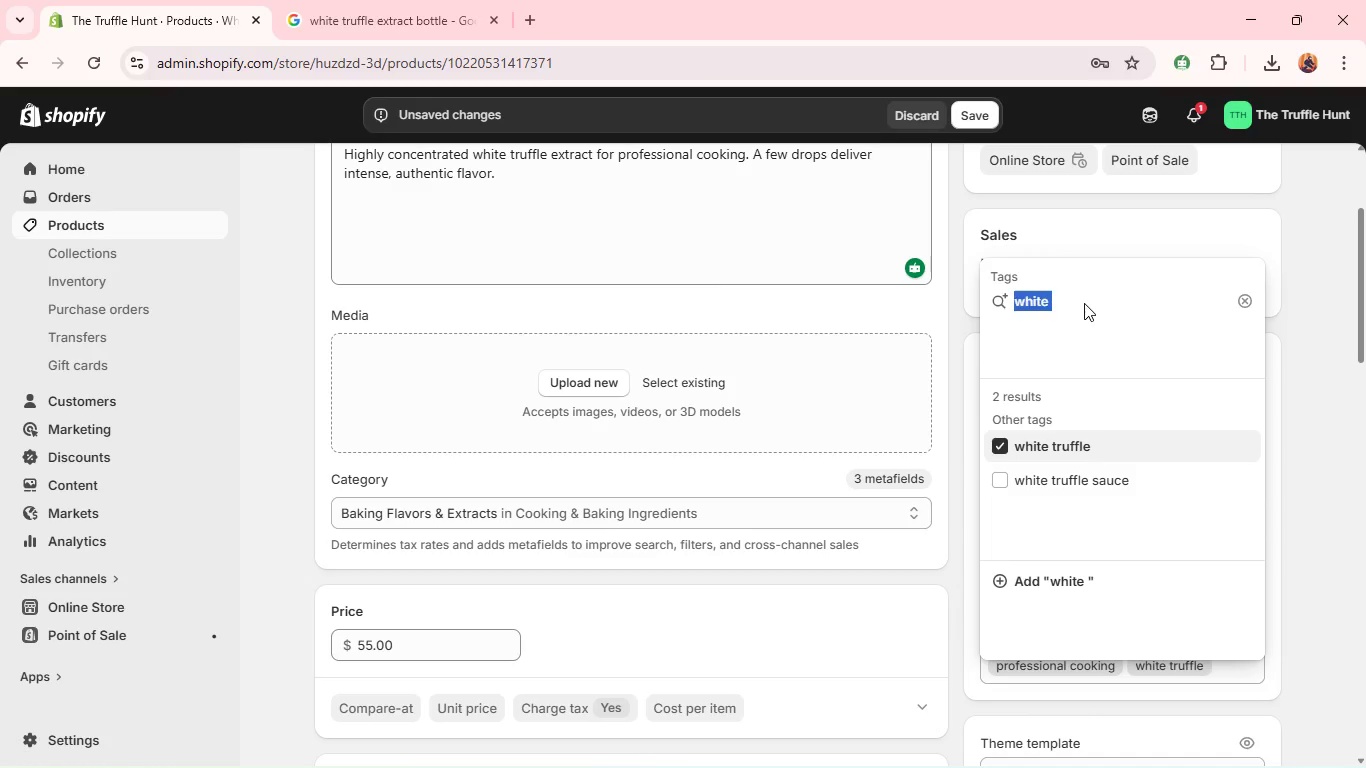 
double_click([1084, 303])
 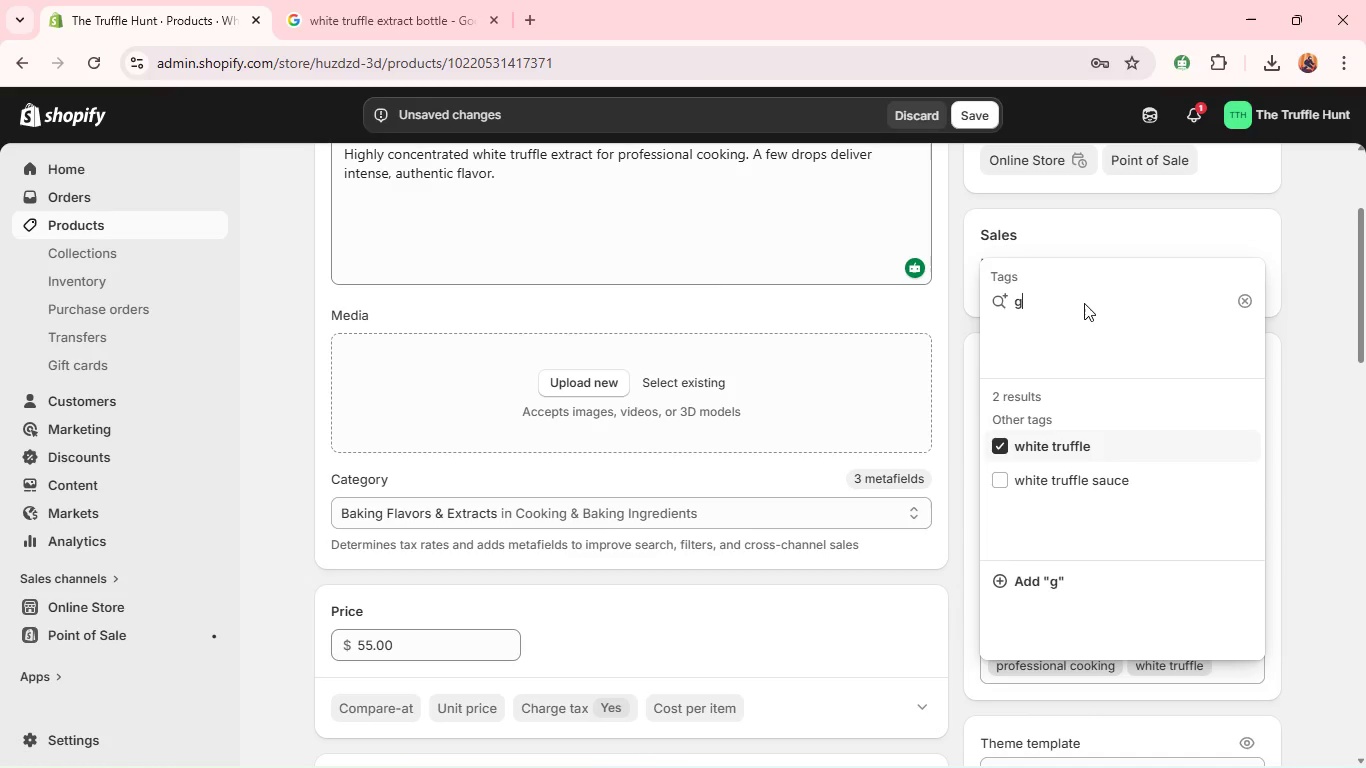 
triple_click([1084, 303])
 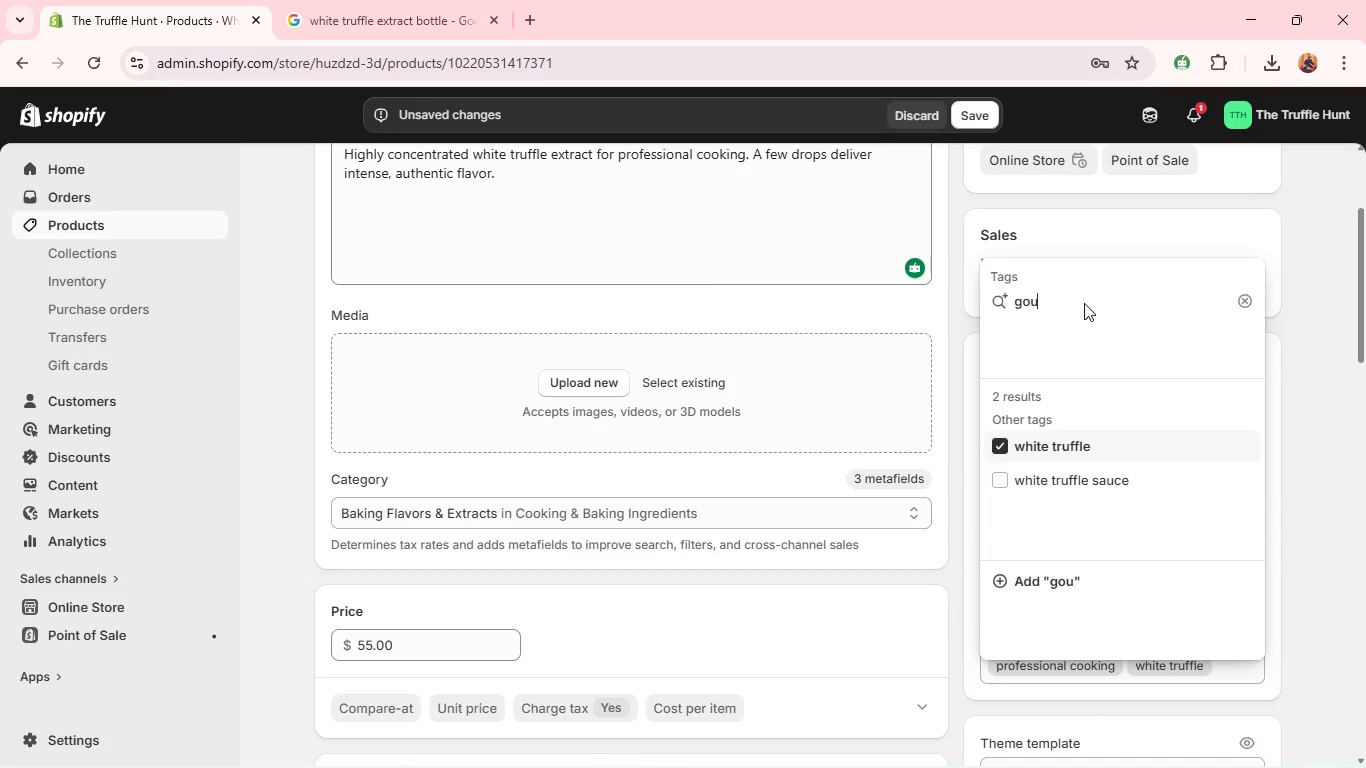 
type(gourme)
 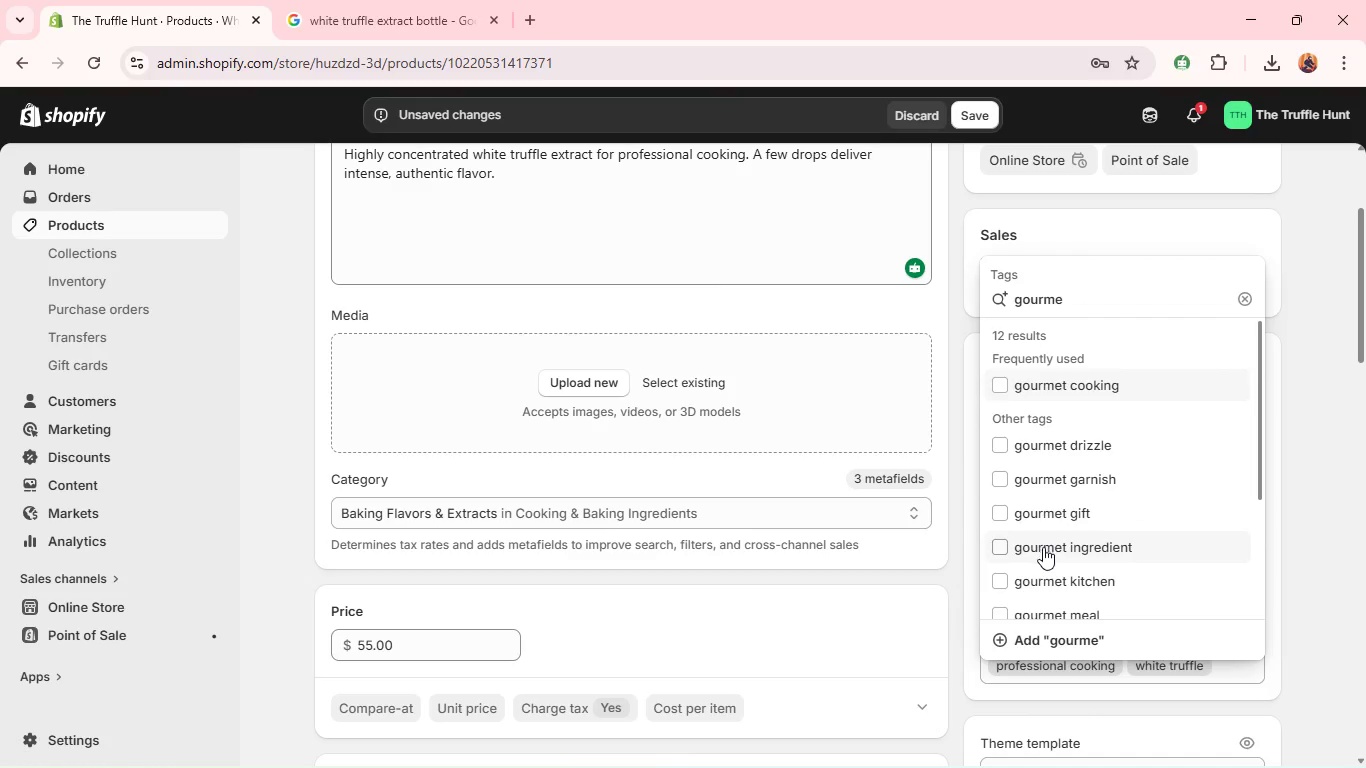 
left_click([1043, 547])
 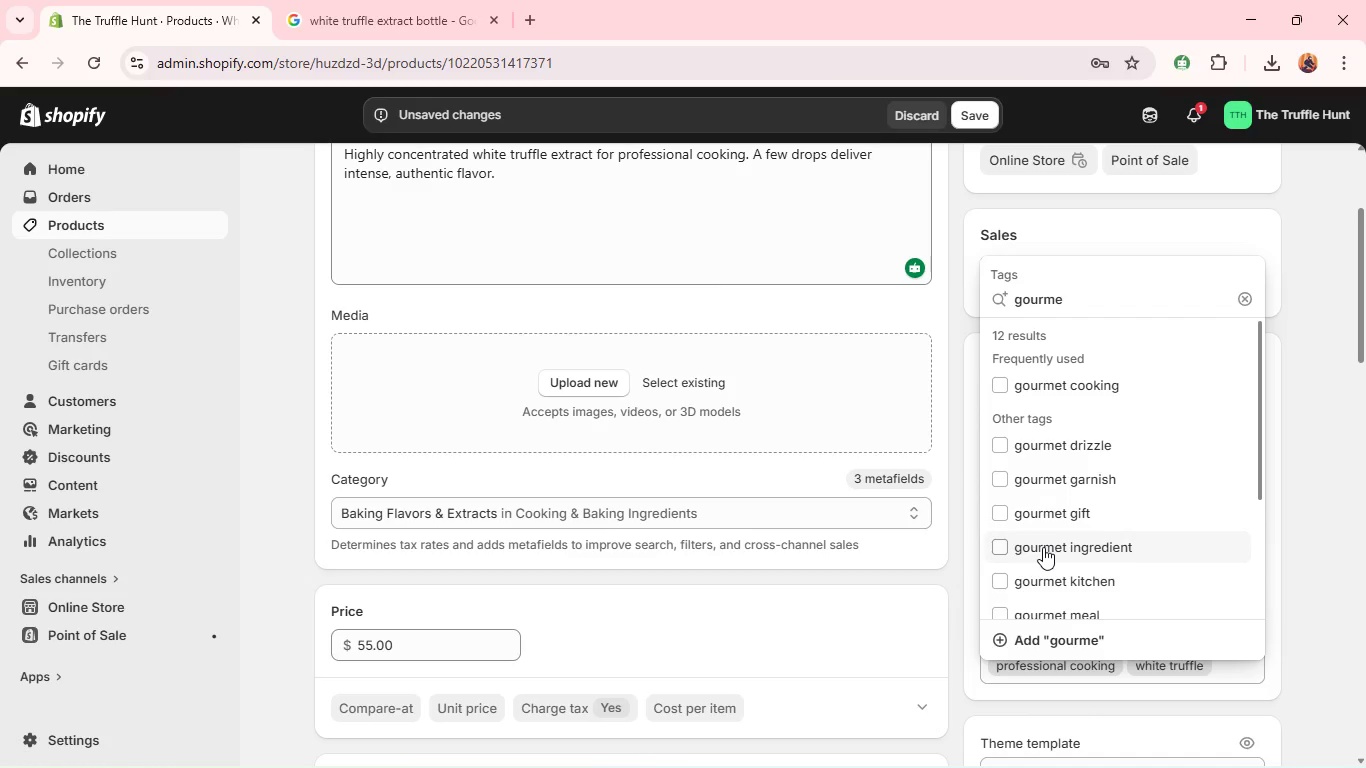 
key(Enter)
 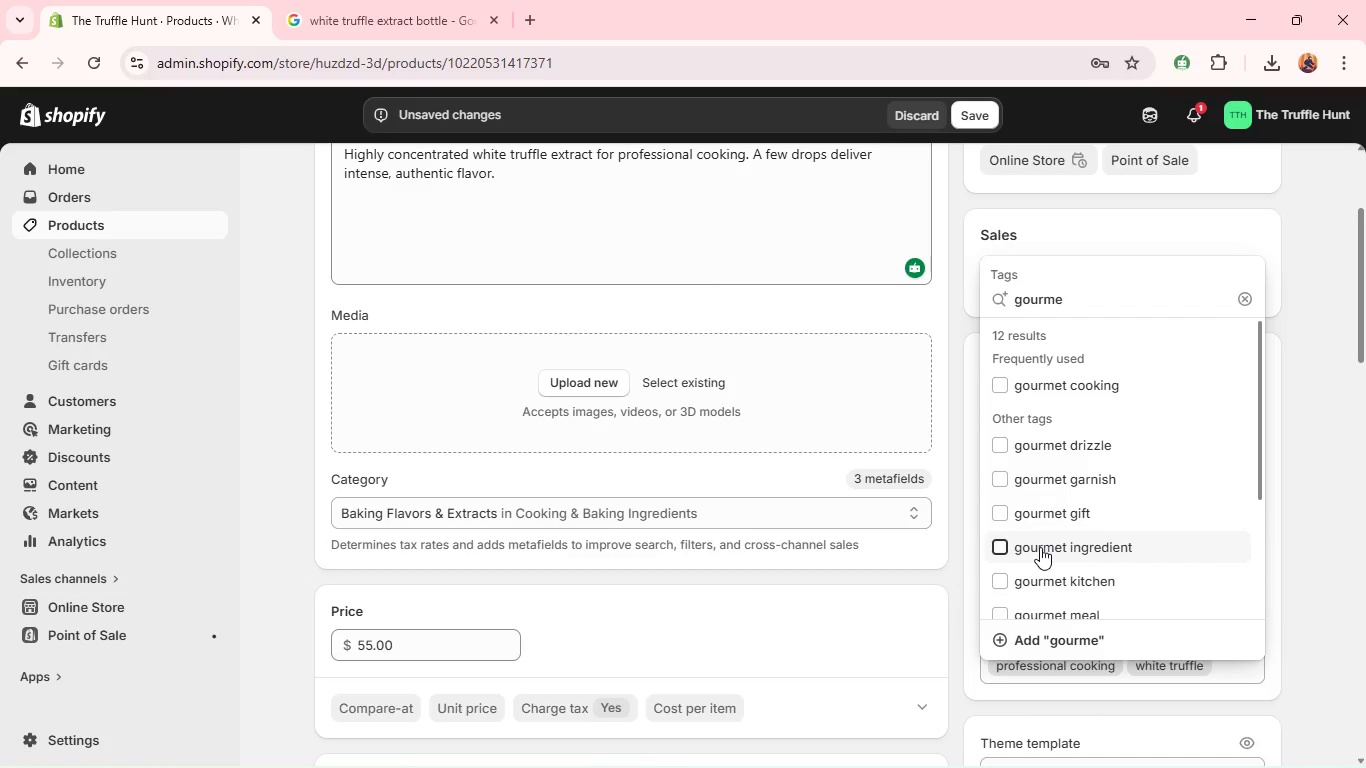 
left_click([1040, 547])
 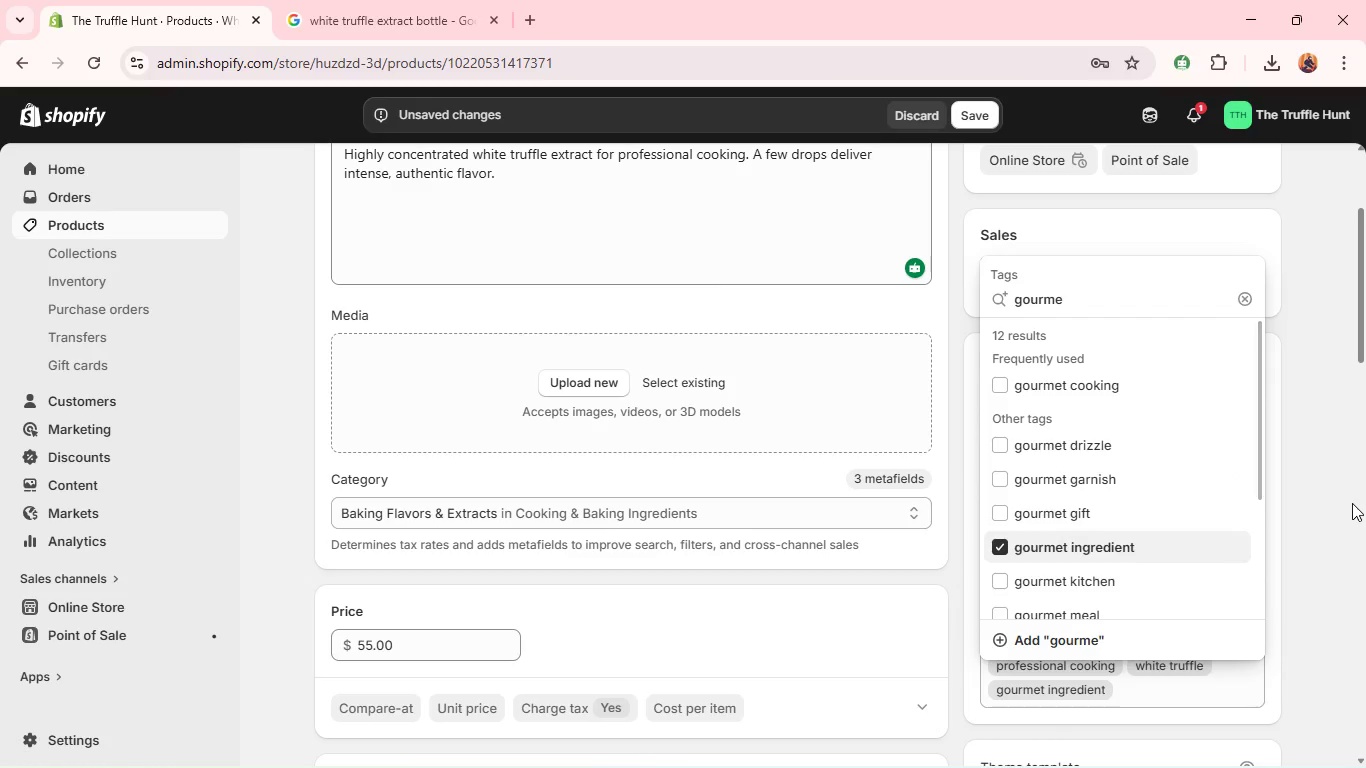 
left_click([1352, 503])
 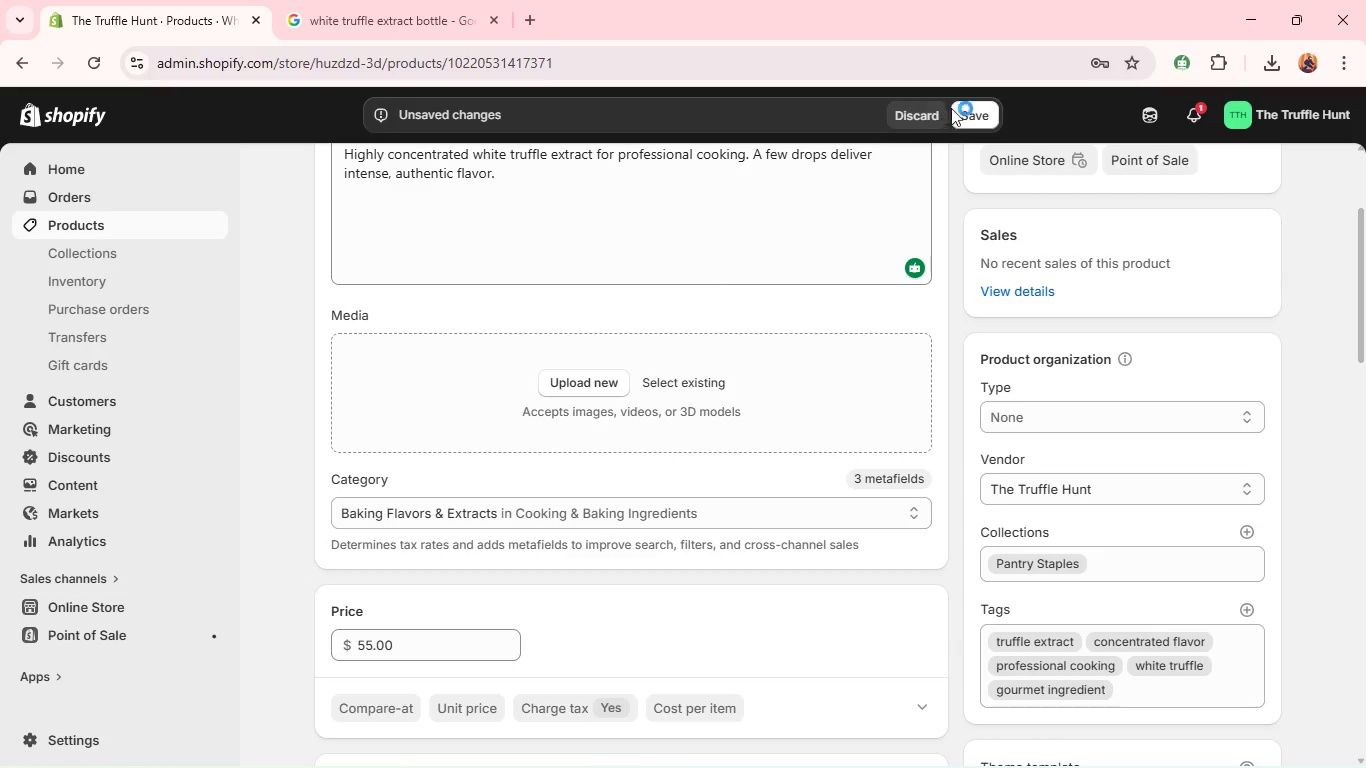 
left_click([965, 112])
 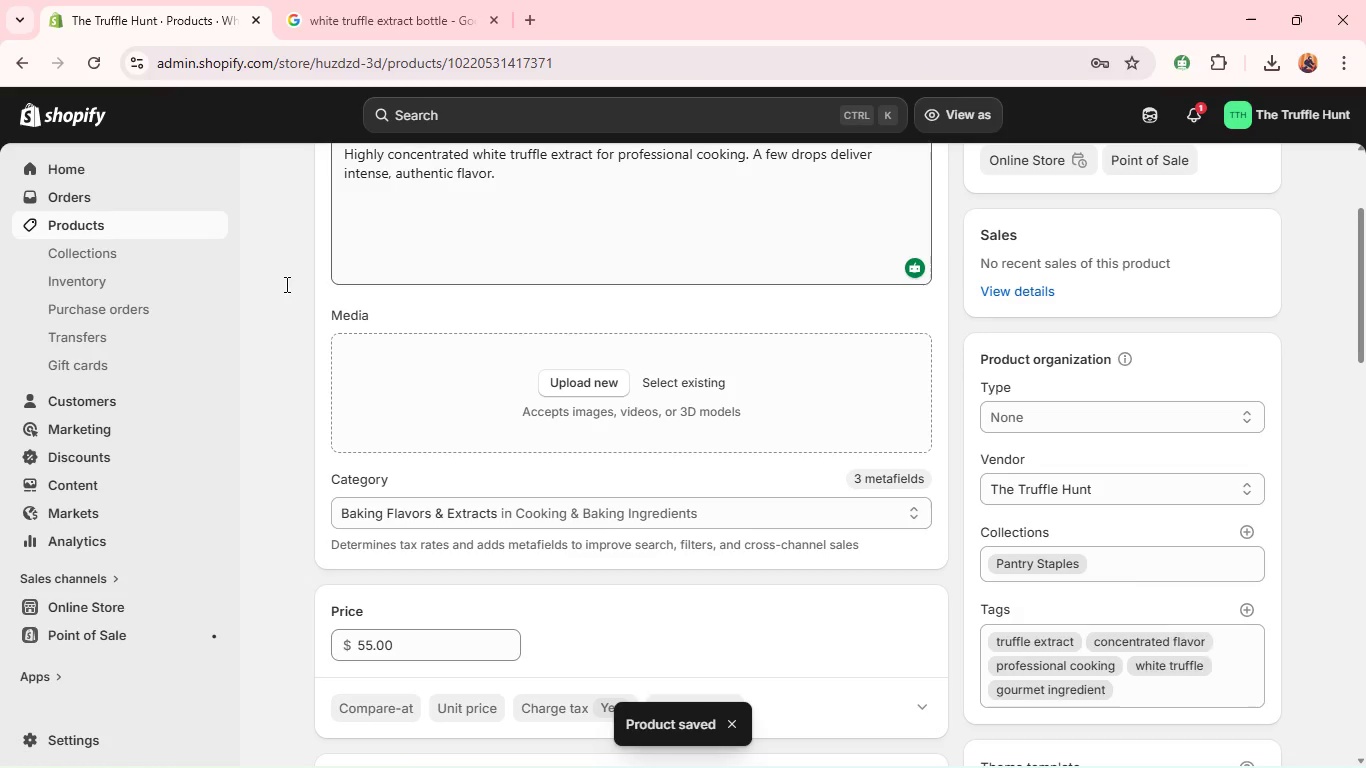 
wait(5.17)
 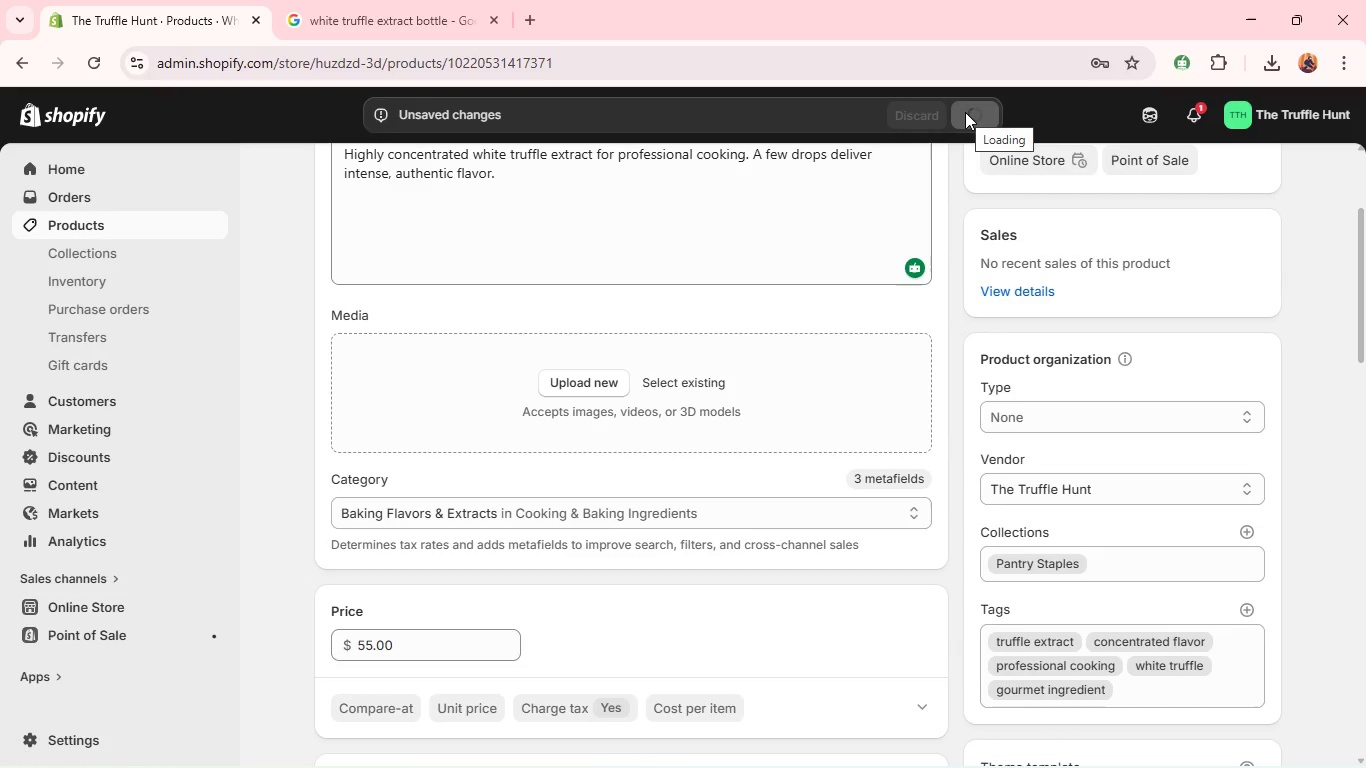 
left_click([144, 228])
 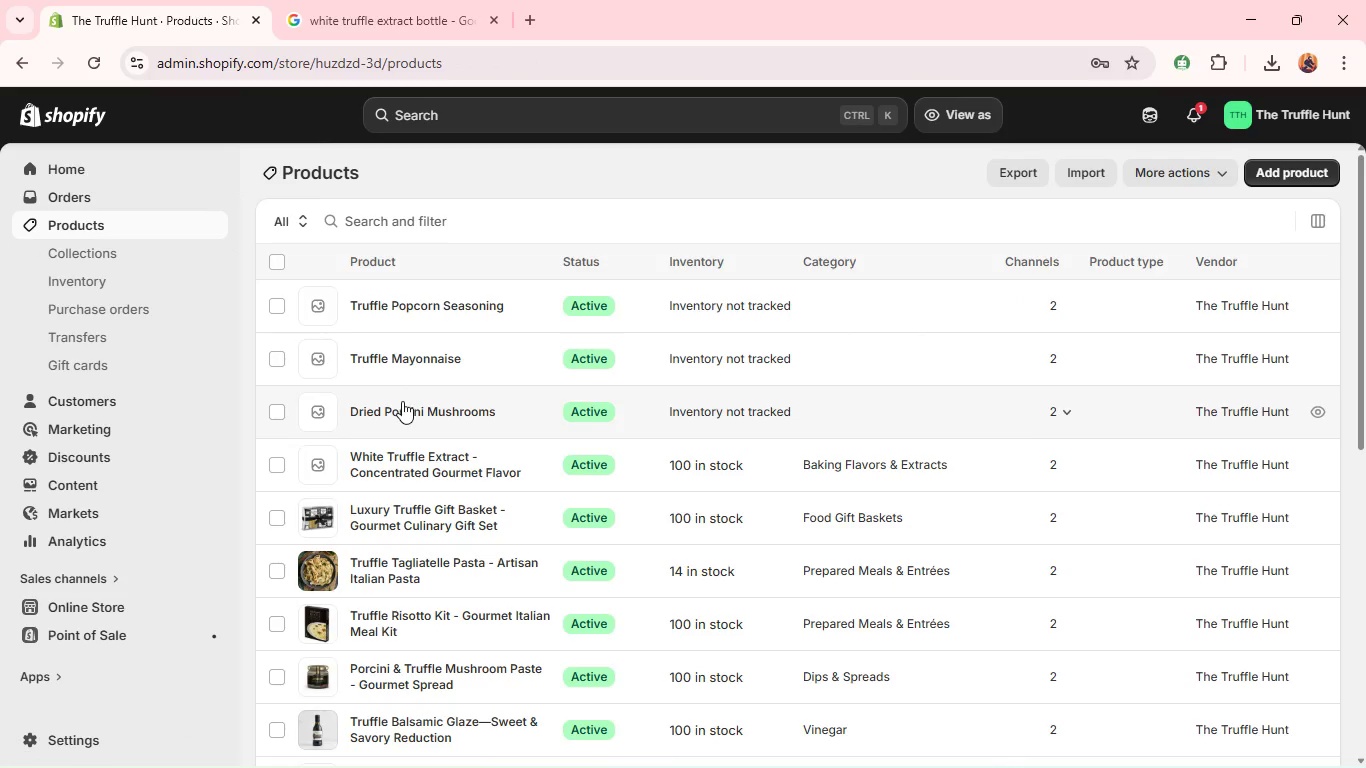 
wait(5.31)
 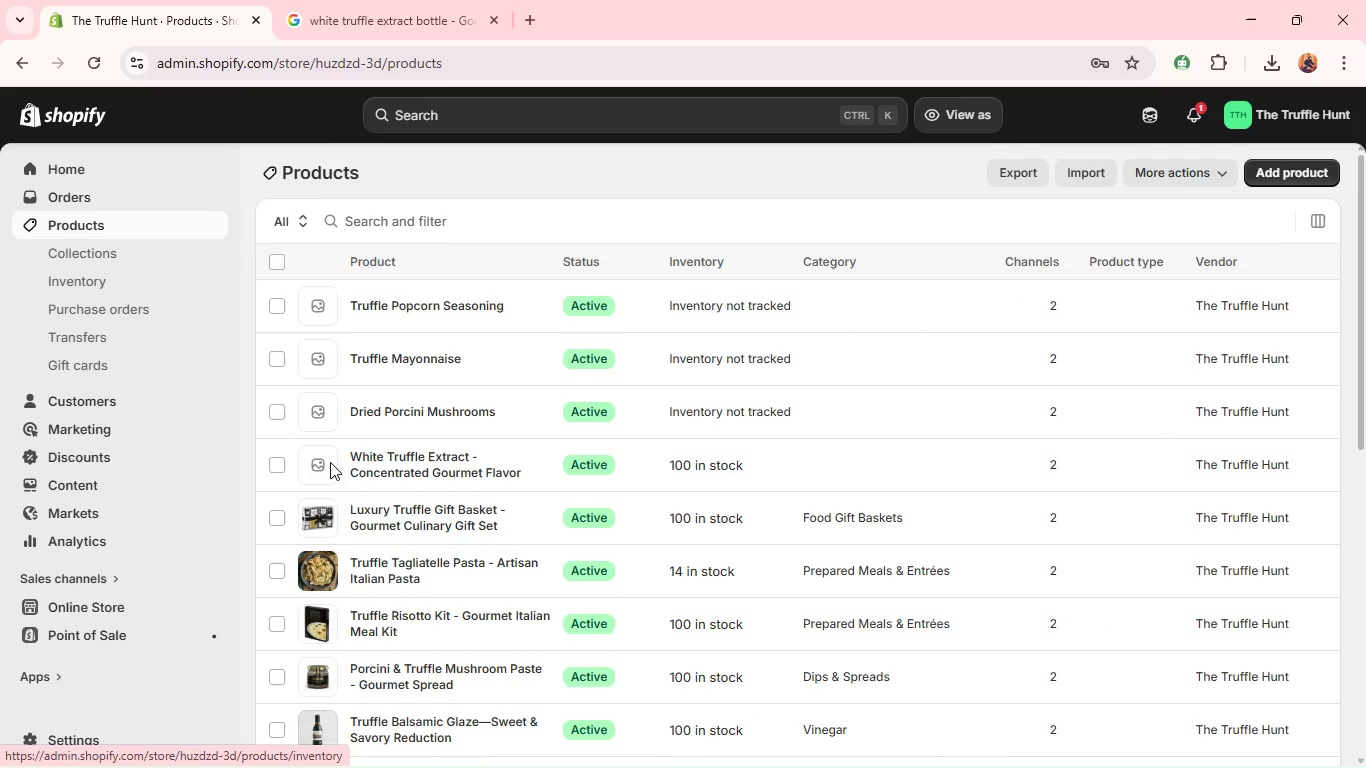 
left_click([392, 450])
 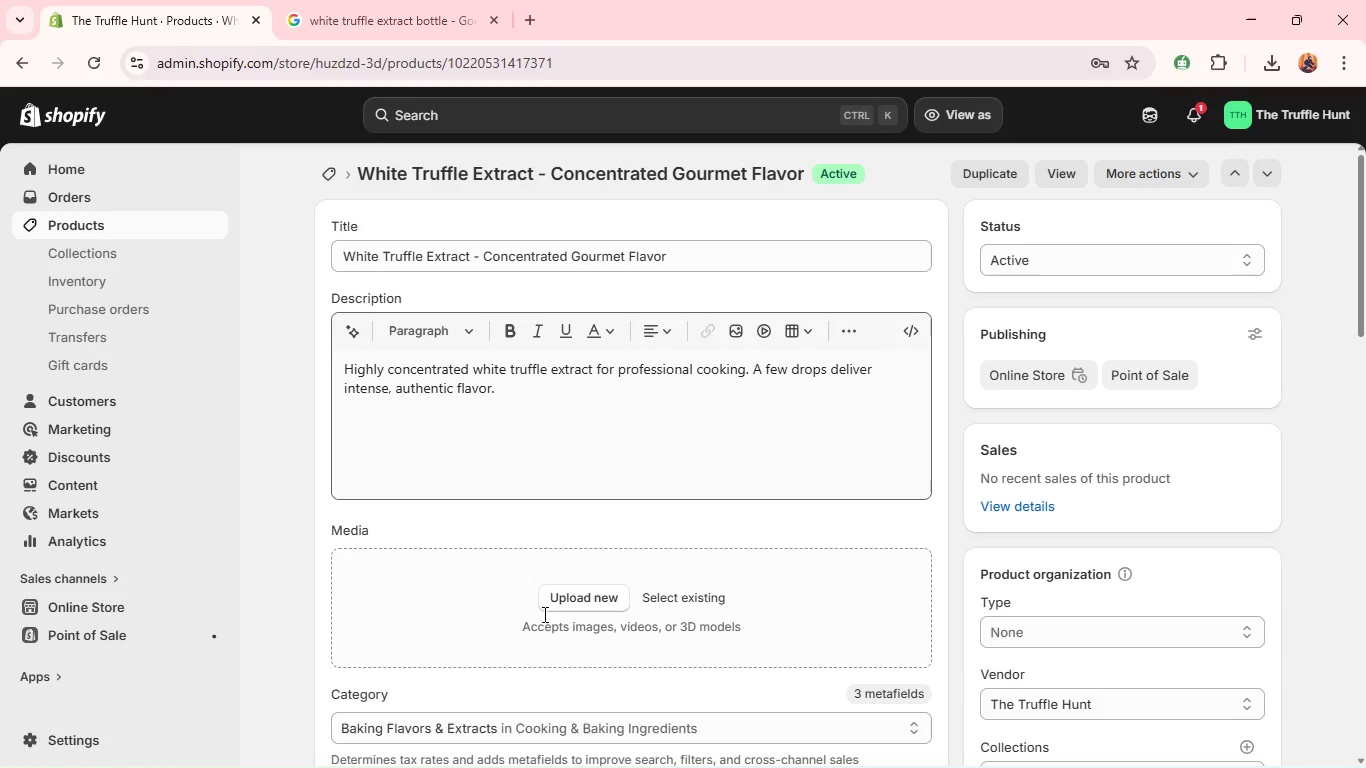 
left_click([543, 607])
 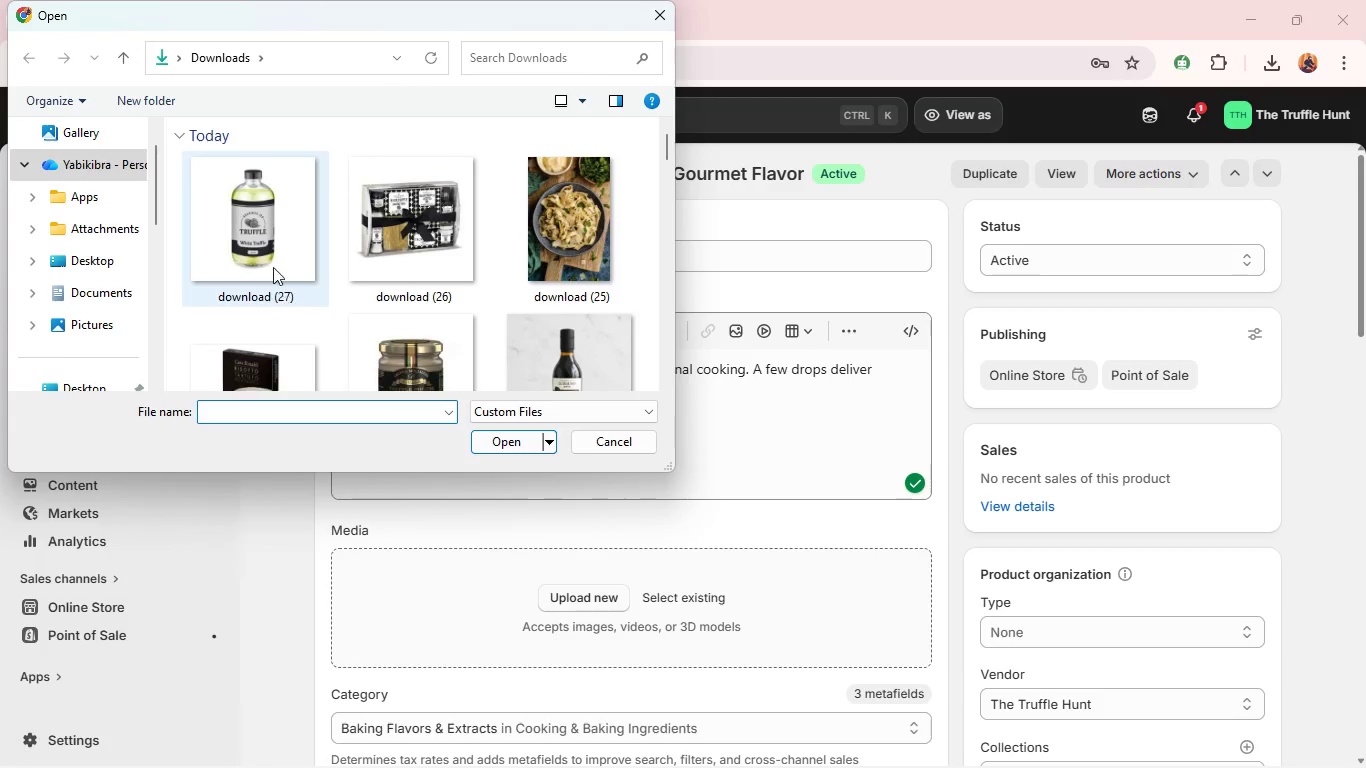 
left_click([274, 253])
 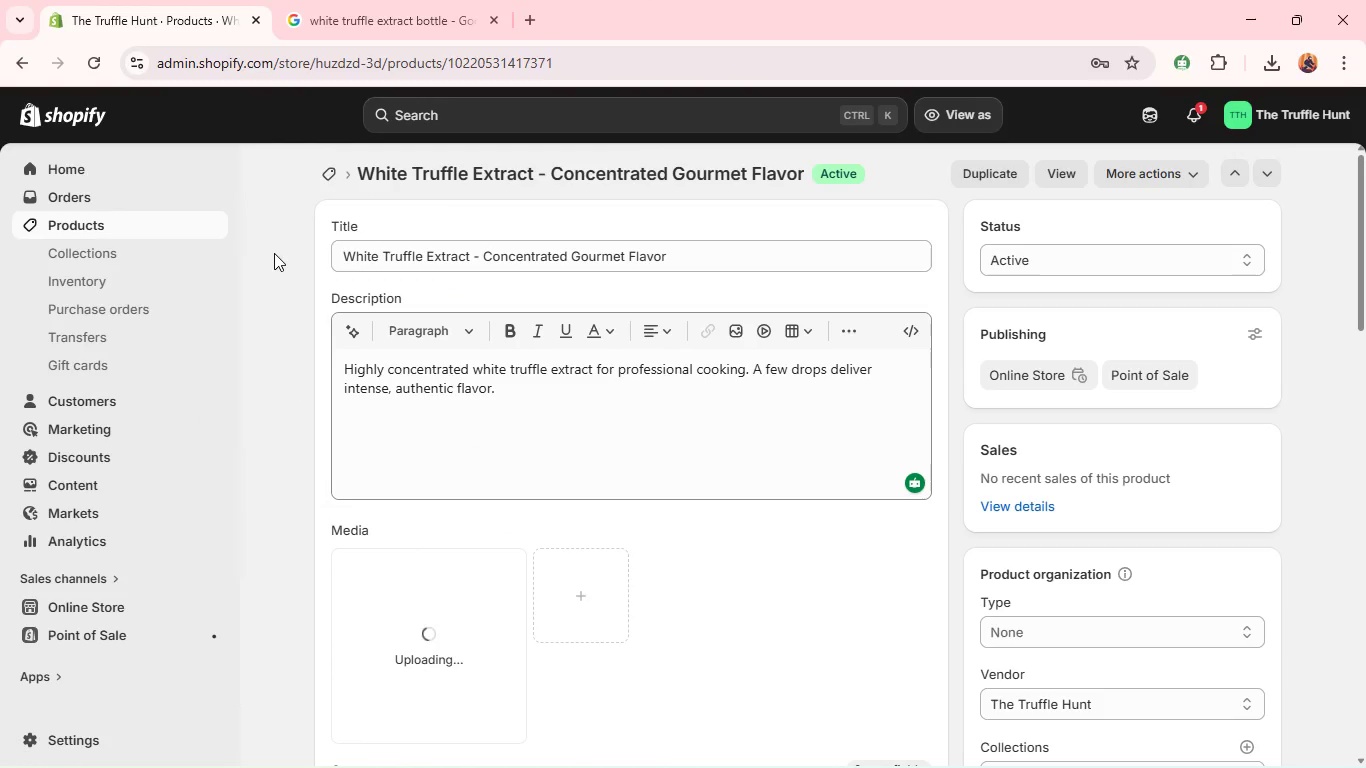 
key(Enter)
 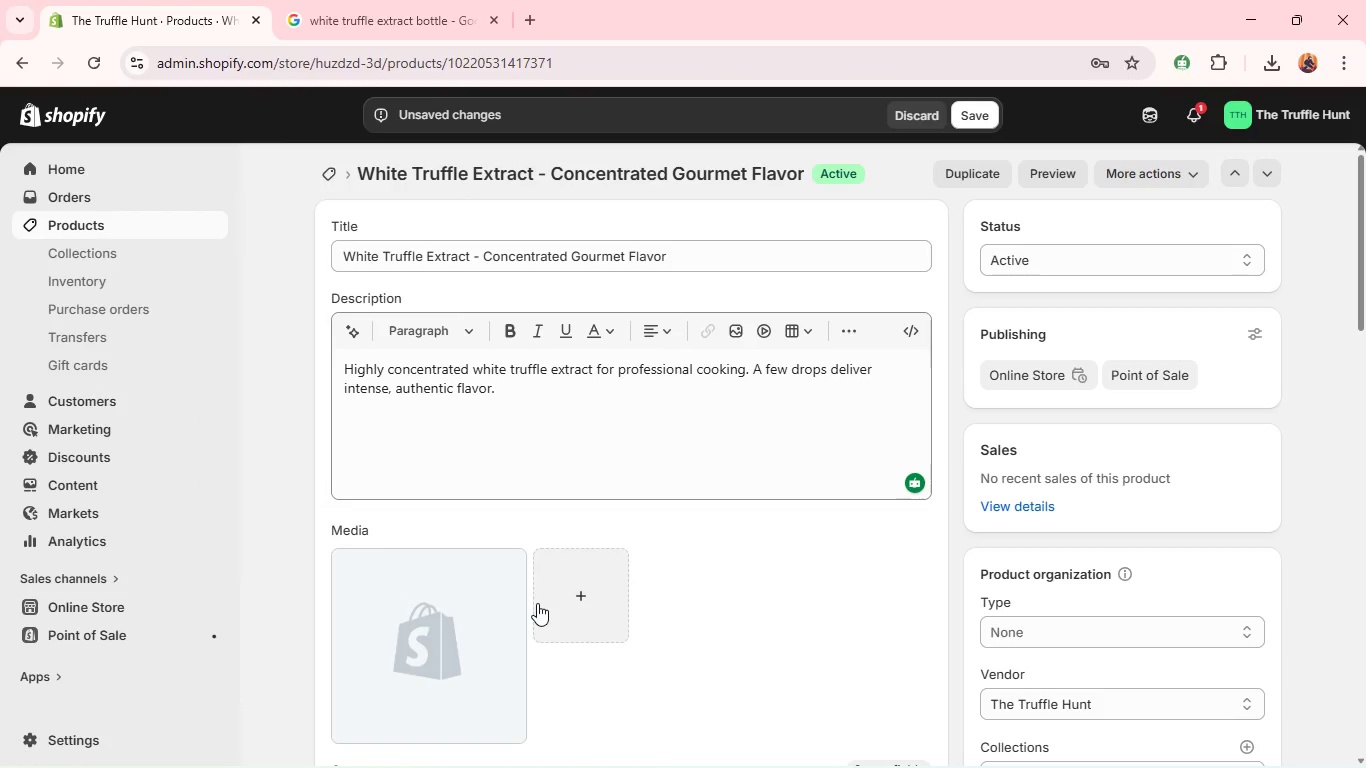 
wait(5.66)
 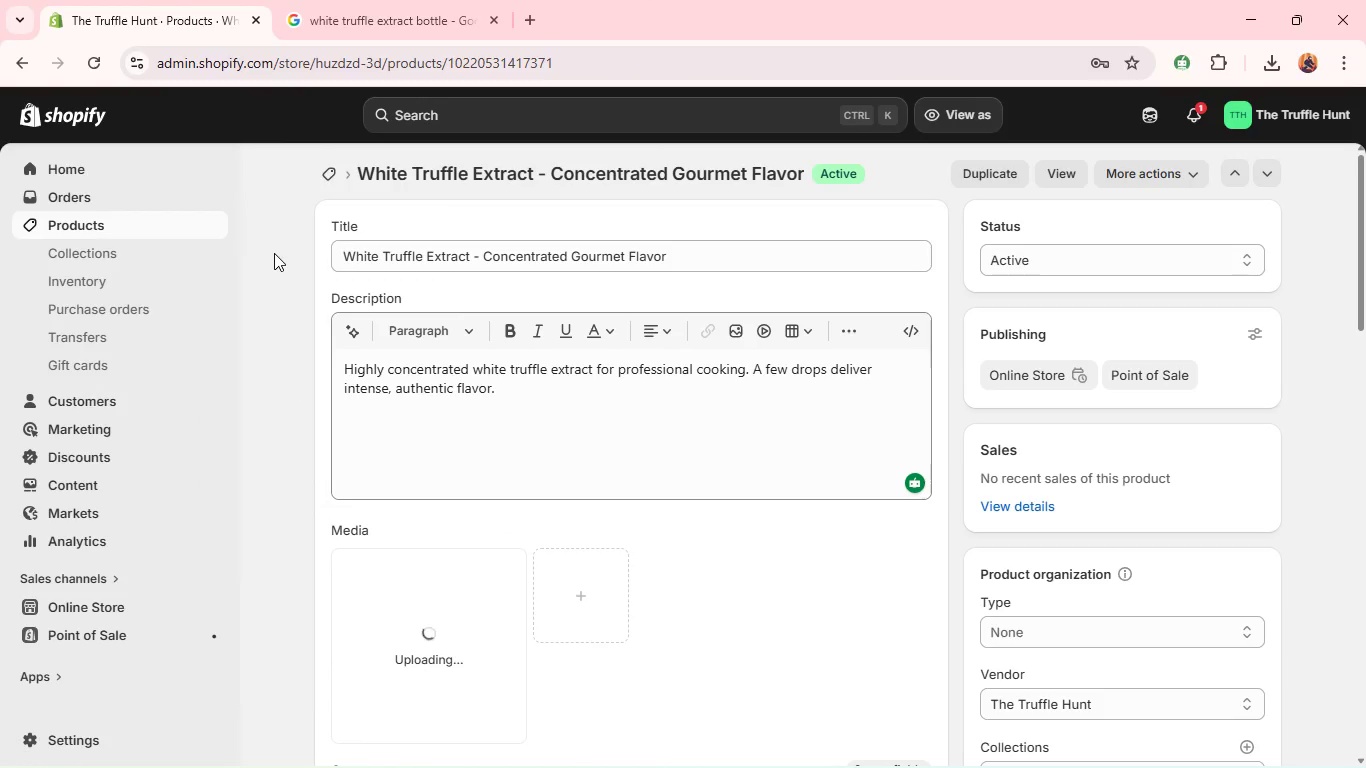 
left_click([442, 648])
 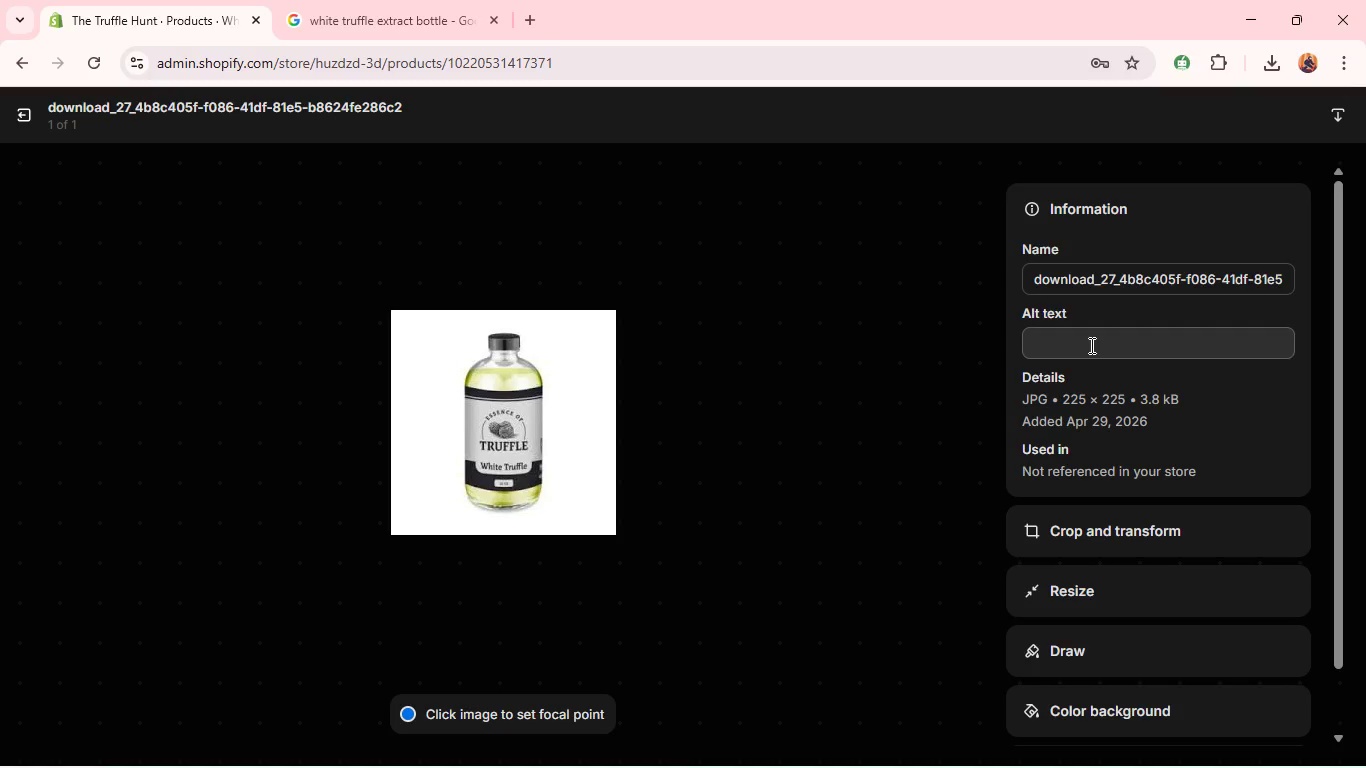 
left_click([1090, 345])
 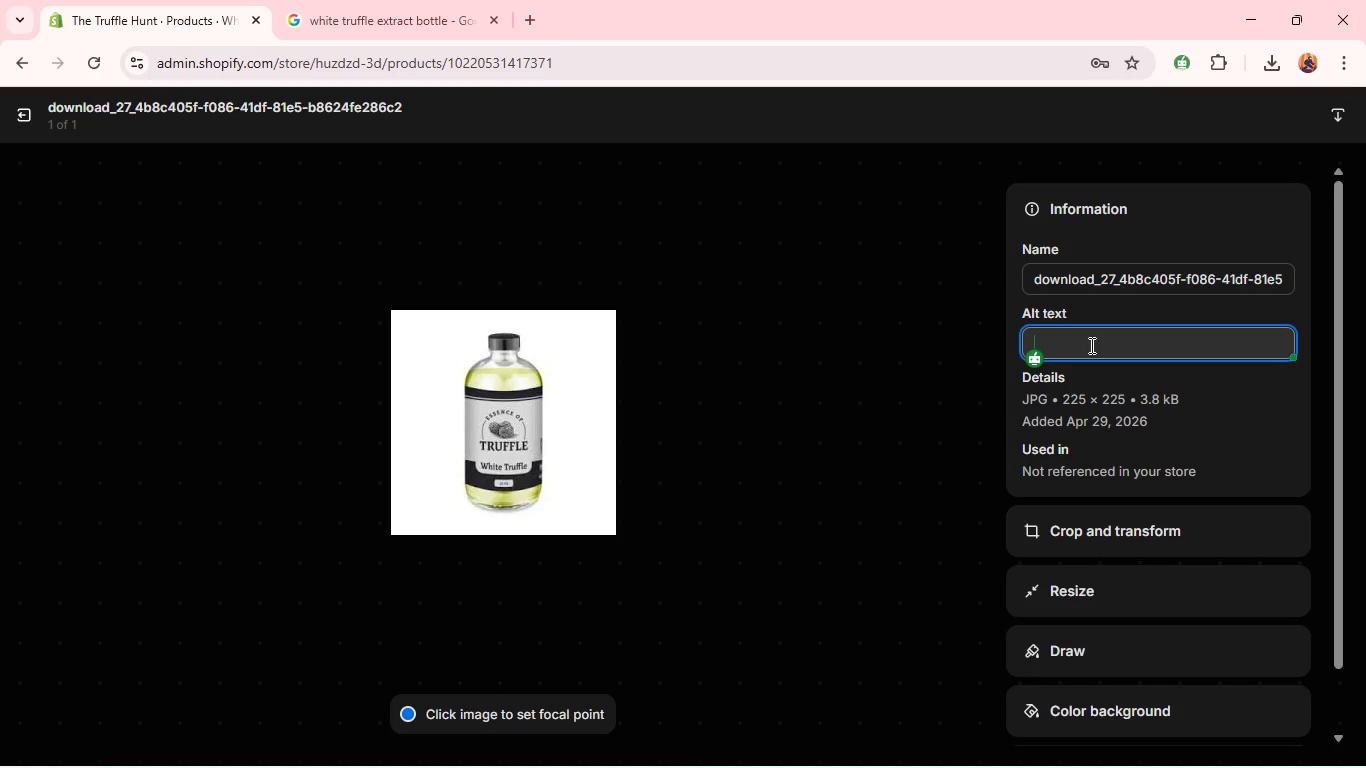 
type(White truffle extract bottle )
 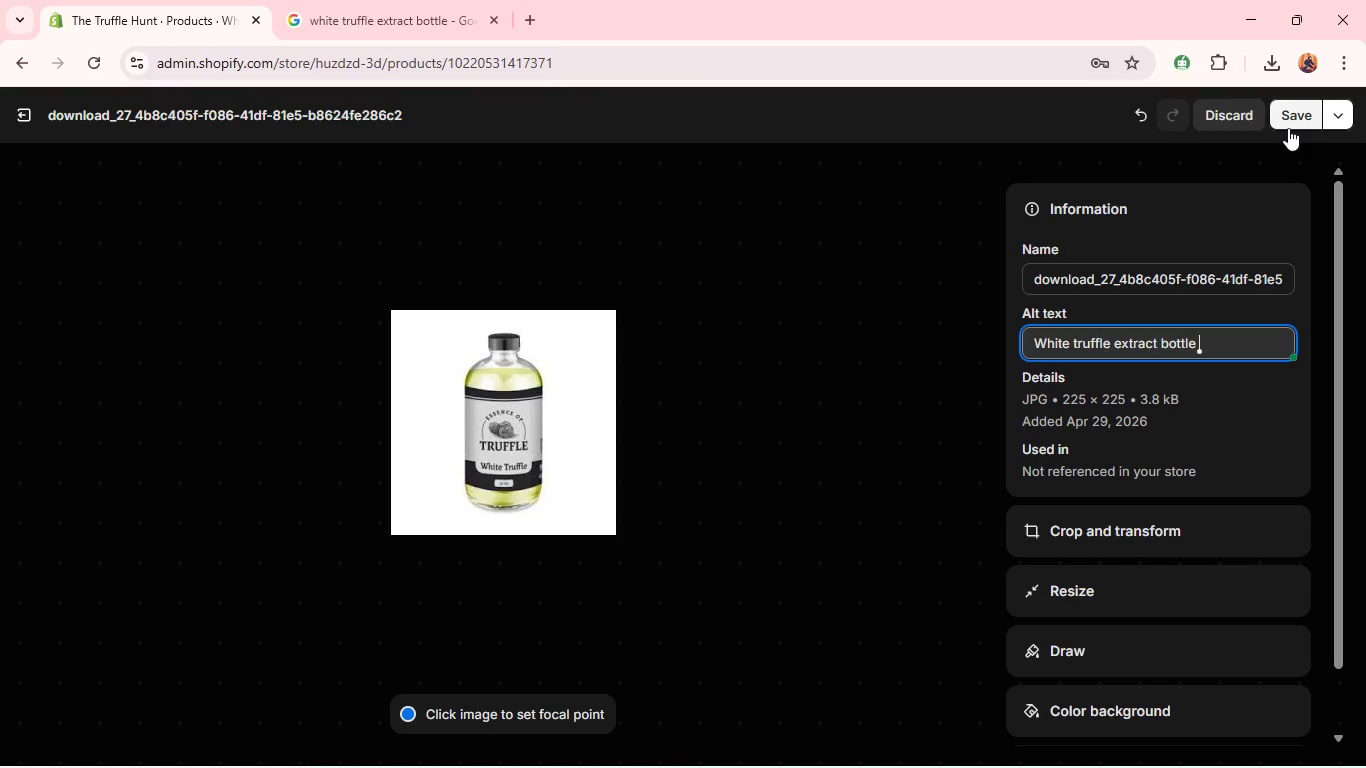 
left_click([1288, 128])
 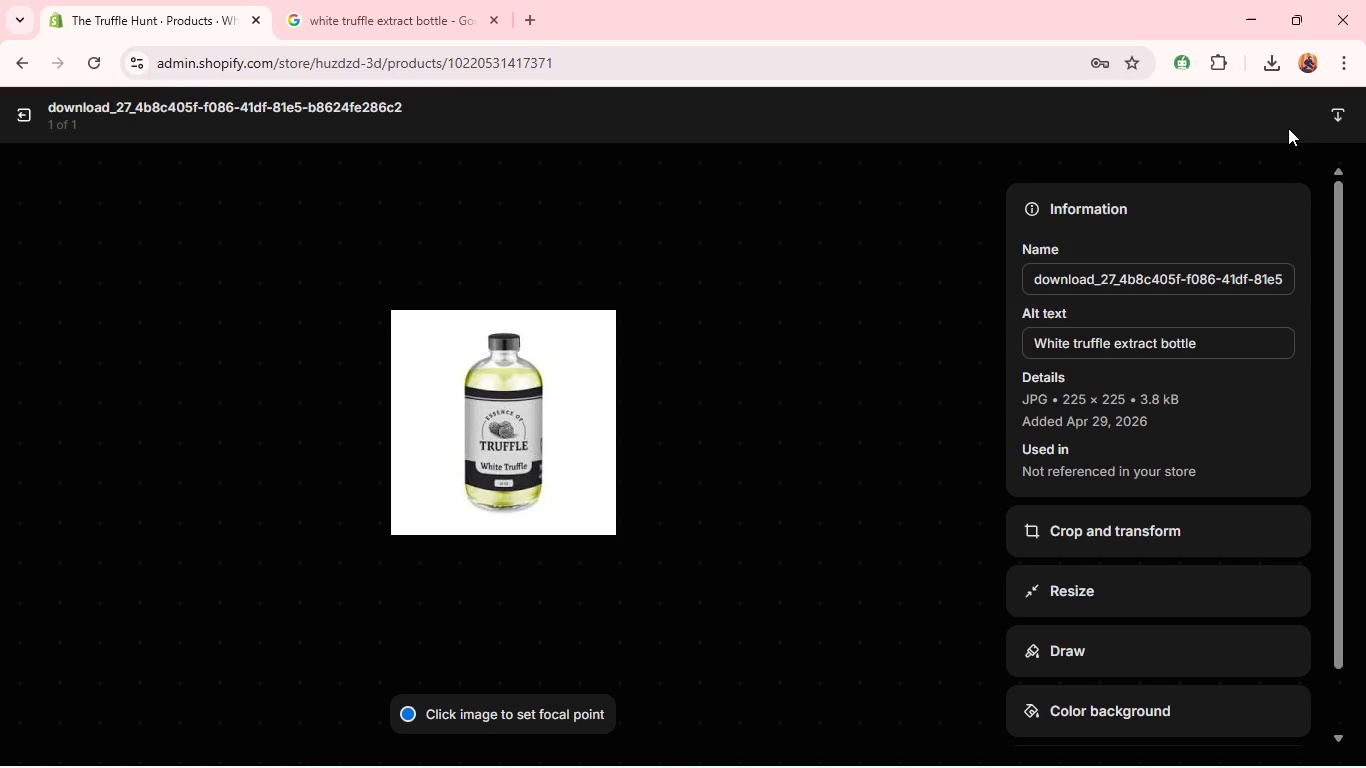 
wait(13.72)
 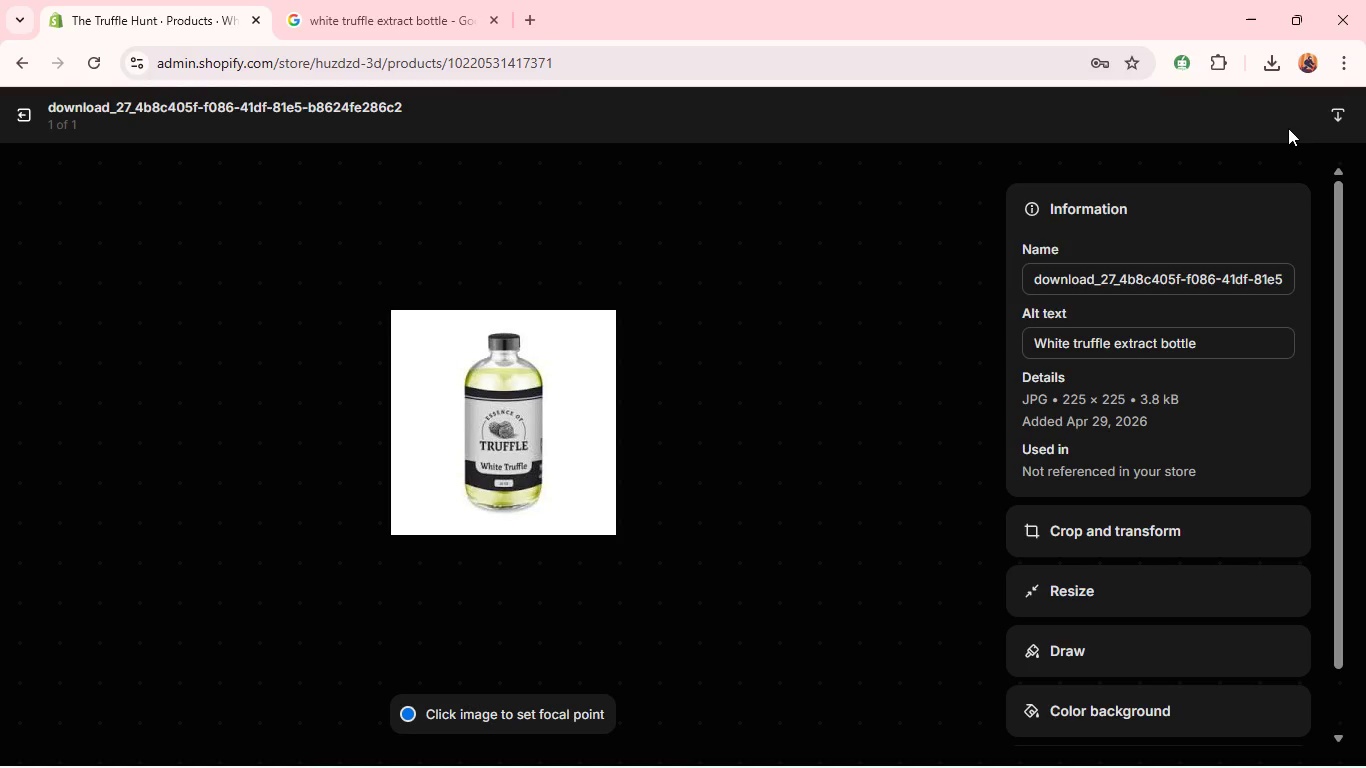 
left_click([27, 113])
 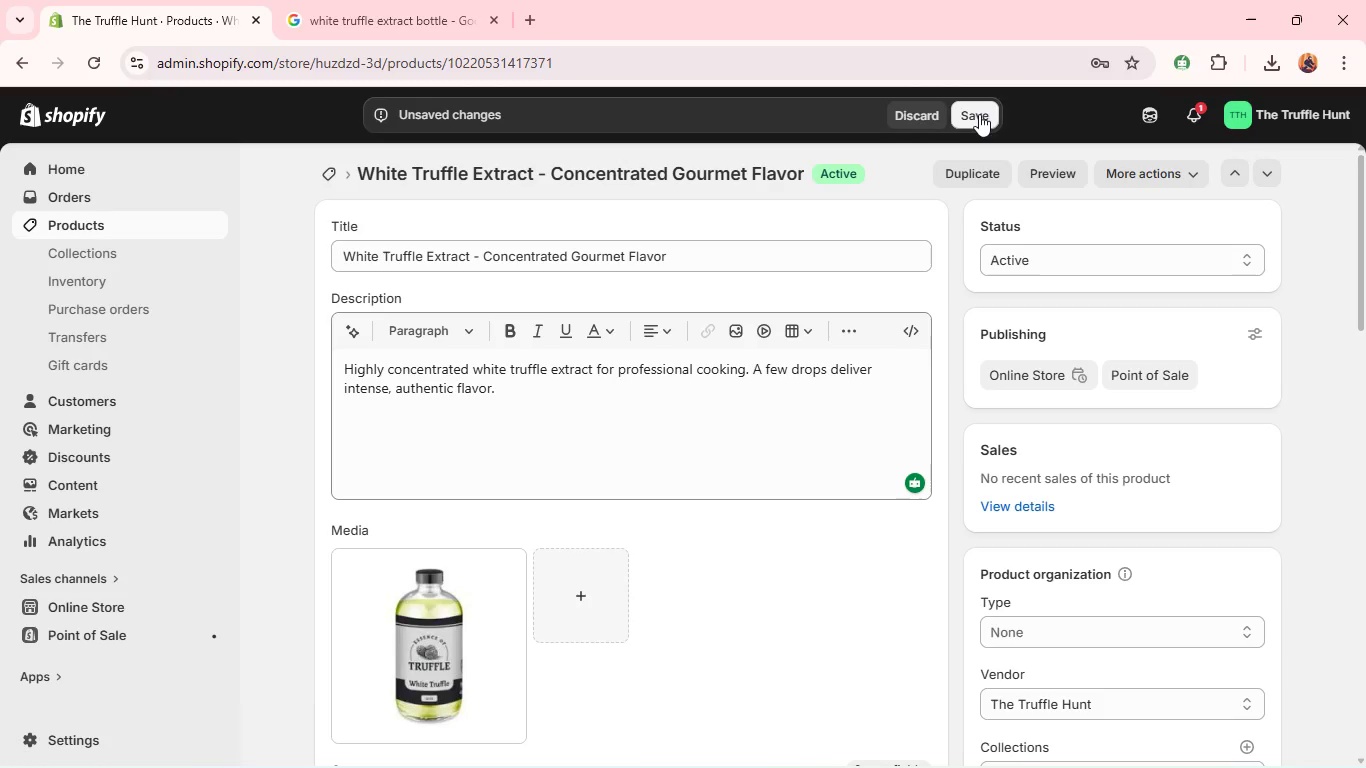 
left_click([979, 114])
 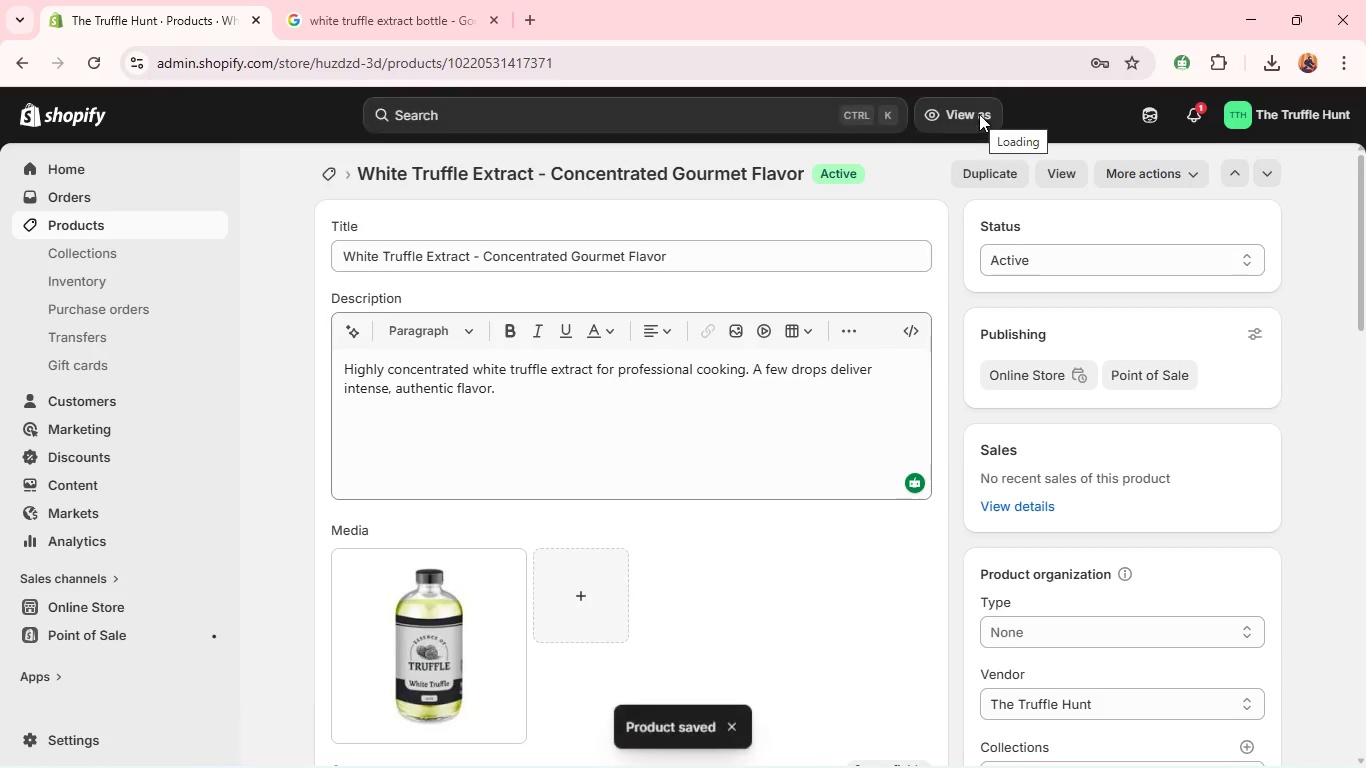 
key(Unknown)
 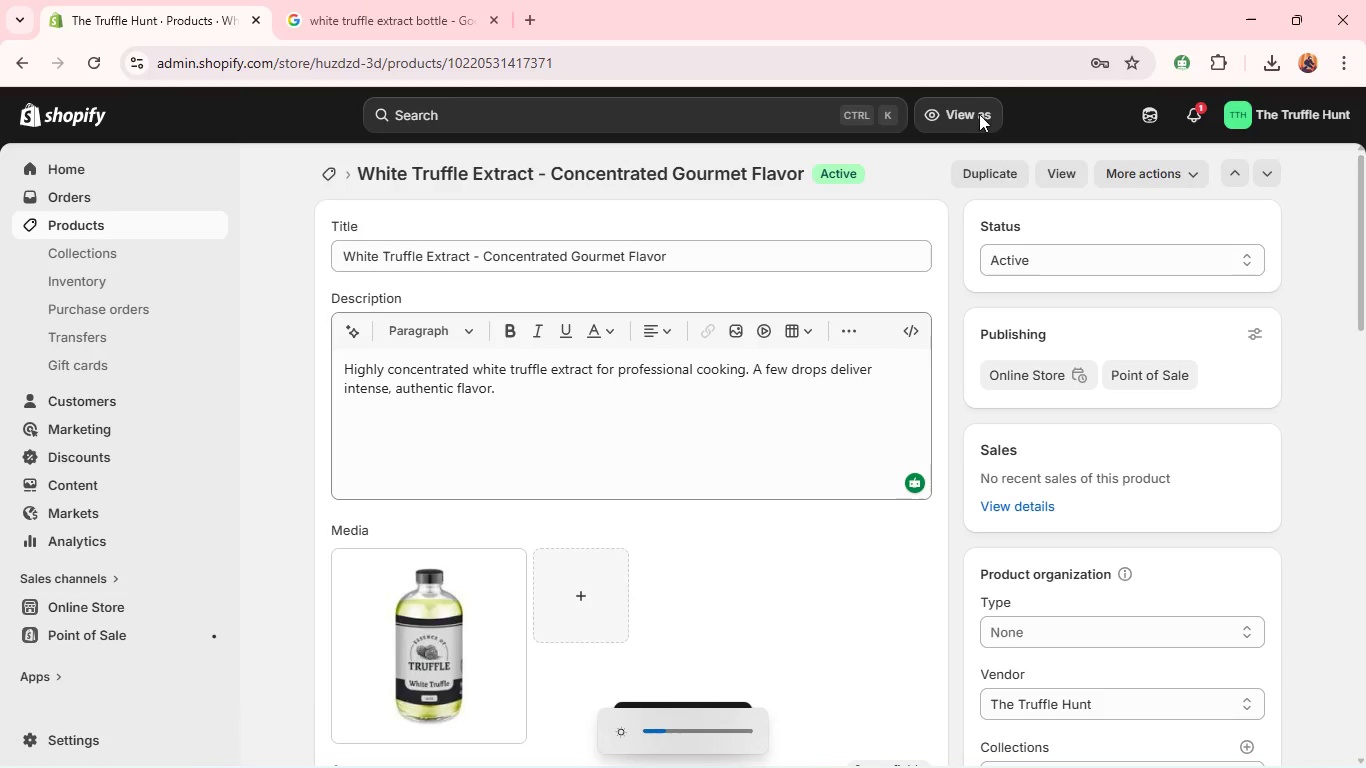 
key(Unknown)
 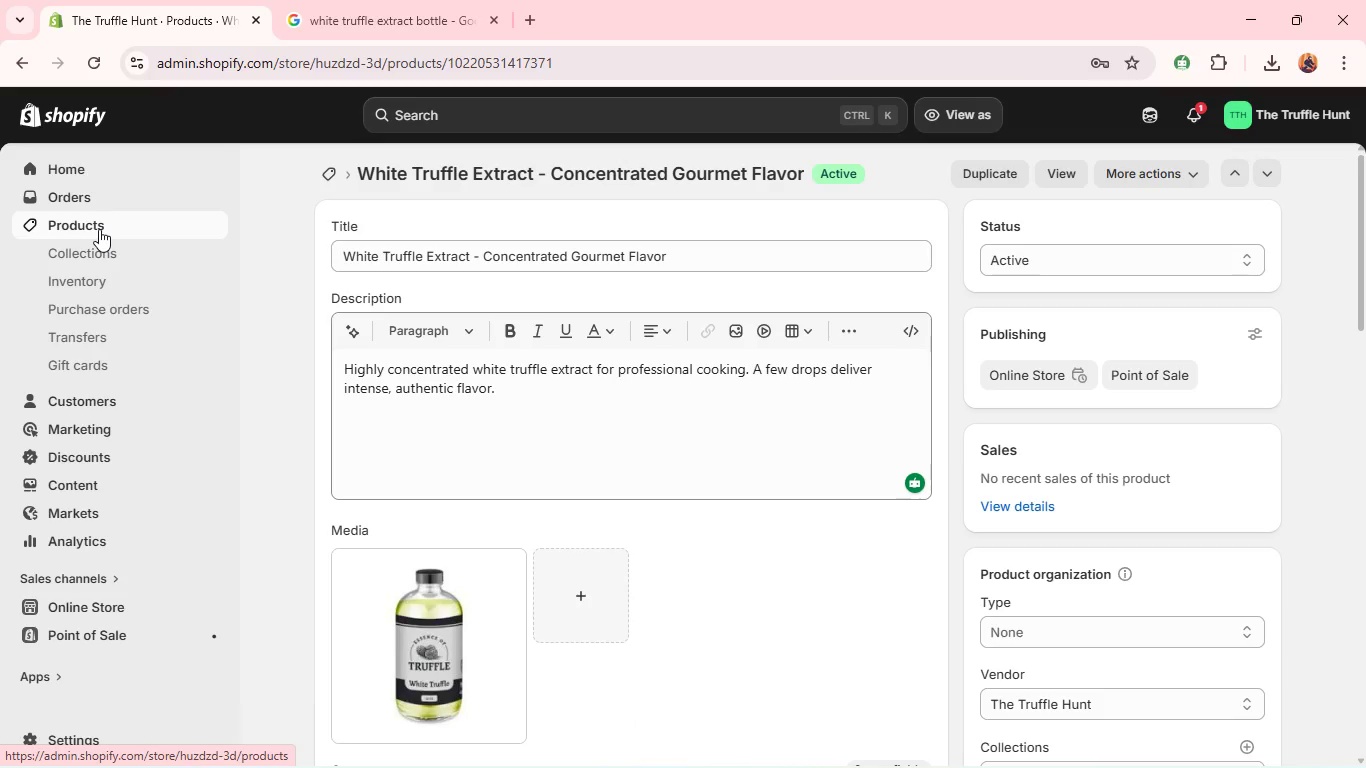 
wait(6.98)
 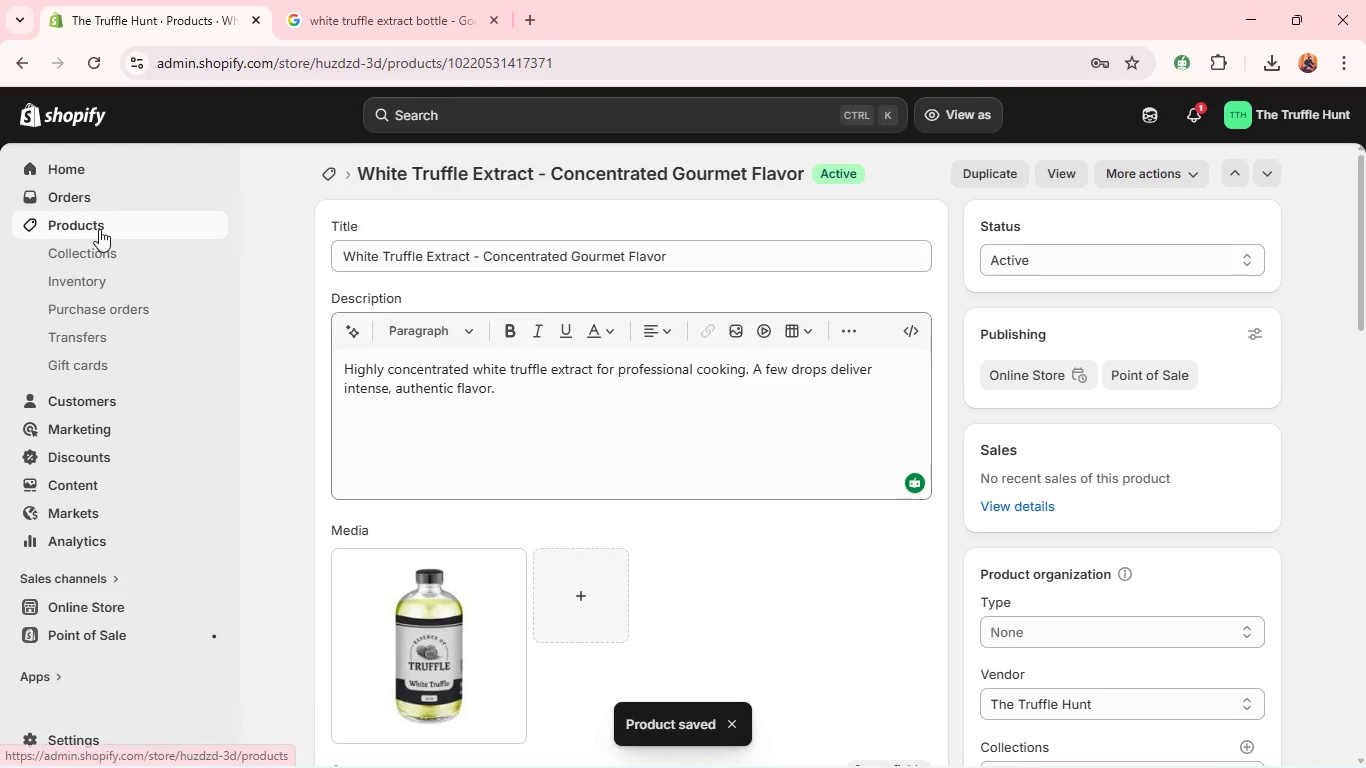 
left_click([99, 229])
 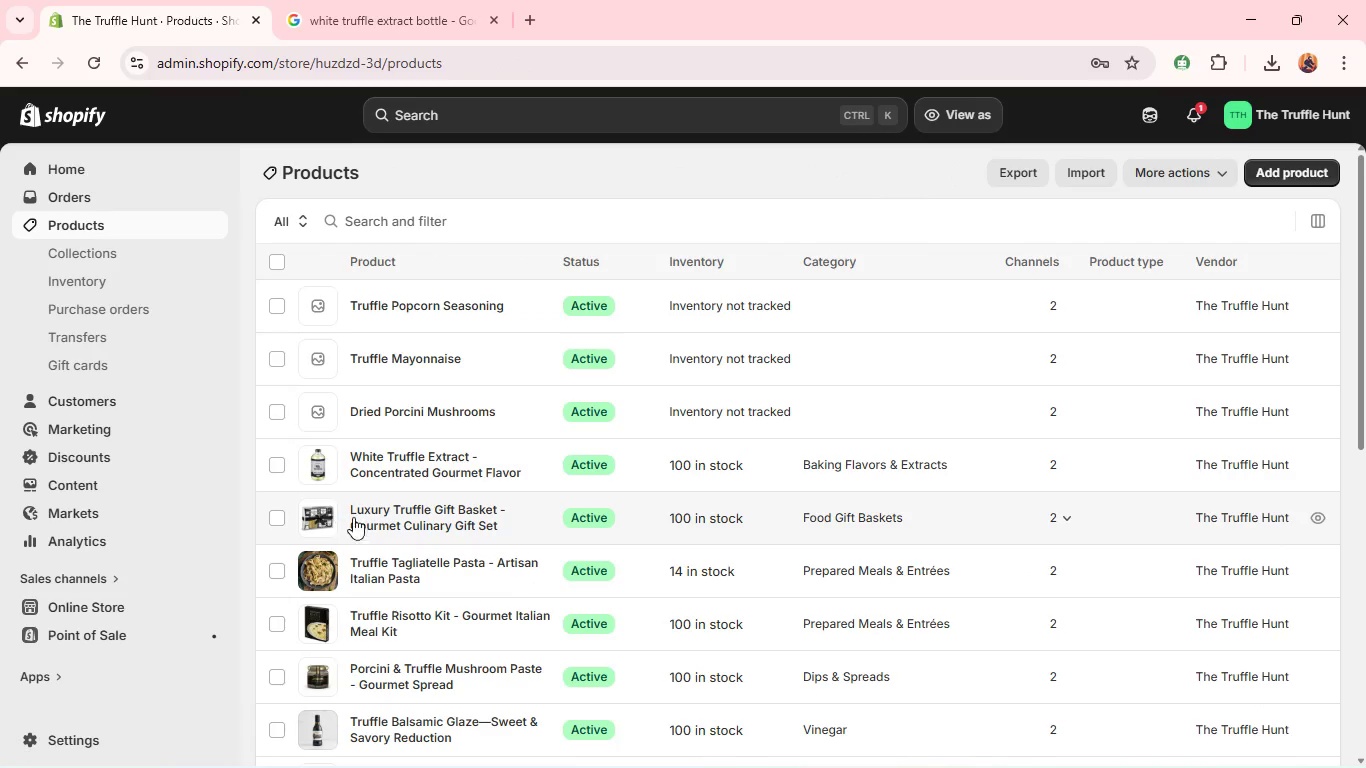 
left_click([371, 515])
 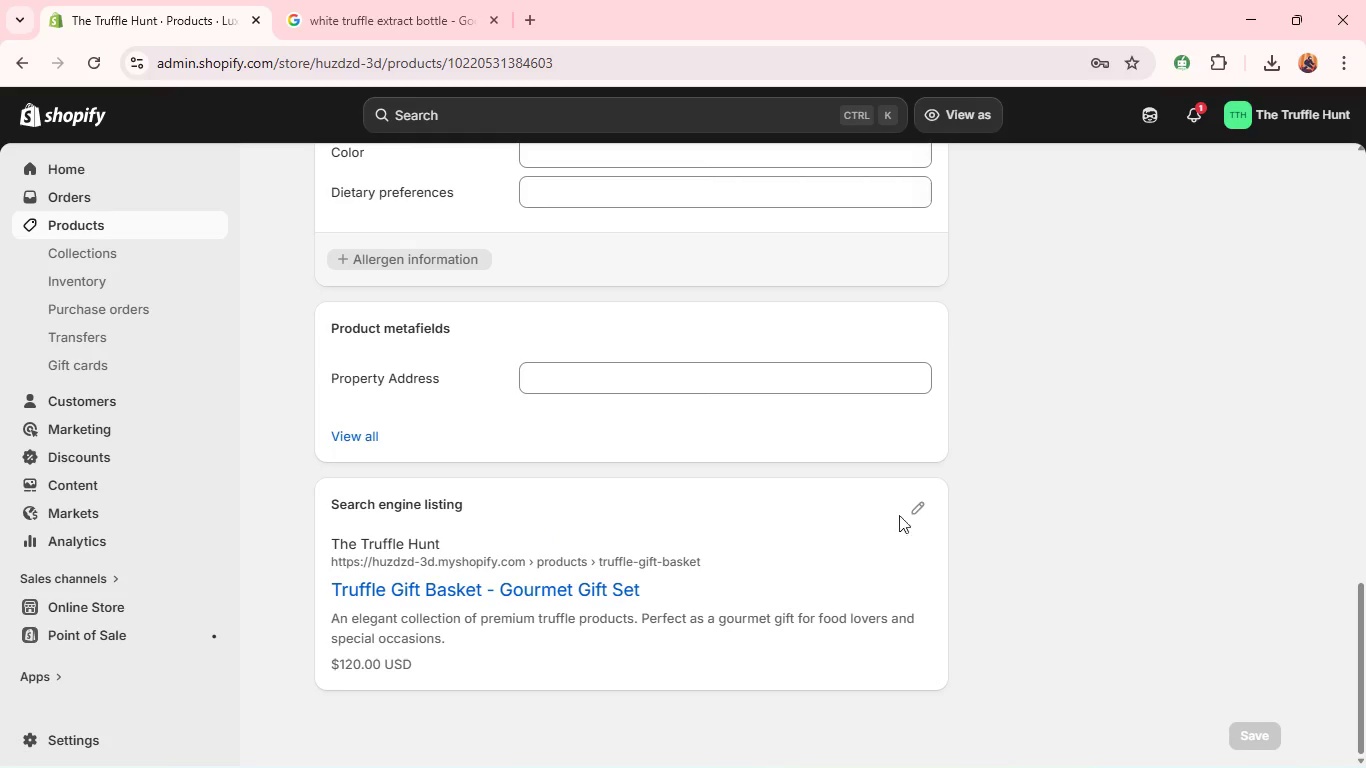 
wait(5.31)
 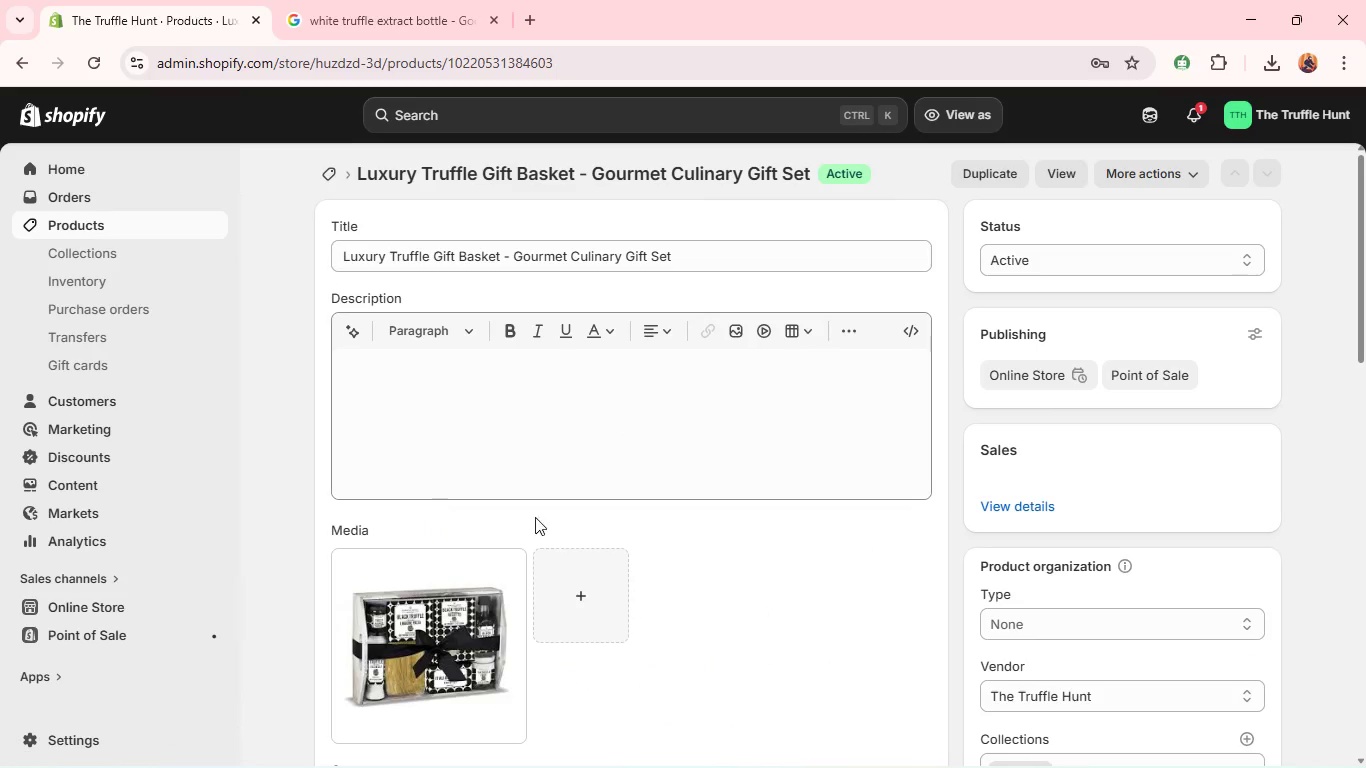 
left_click([912, 512])
 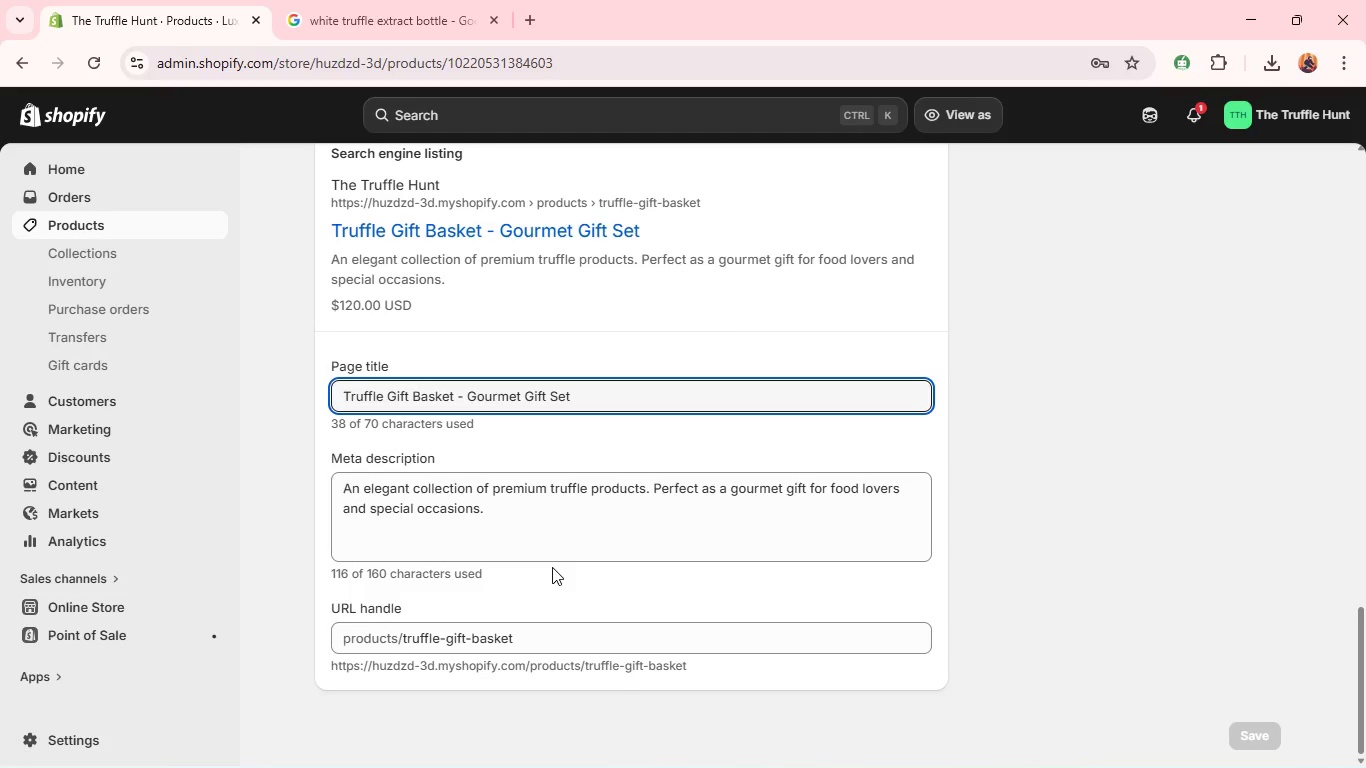 
wait(13.91)
 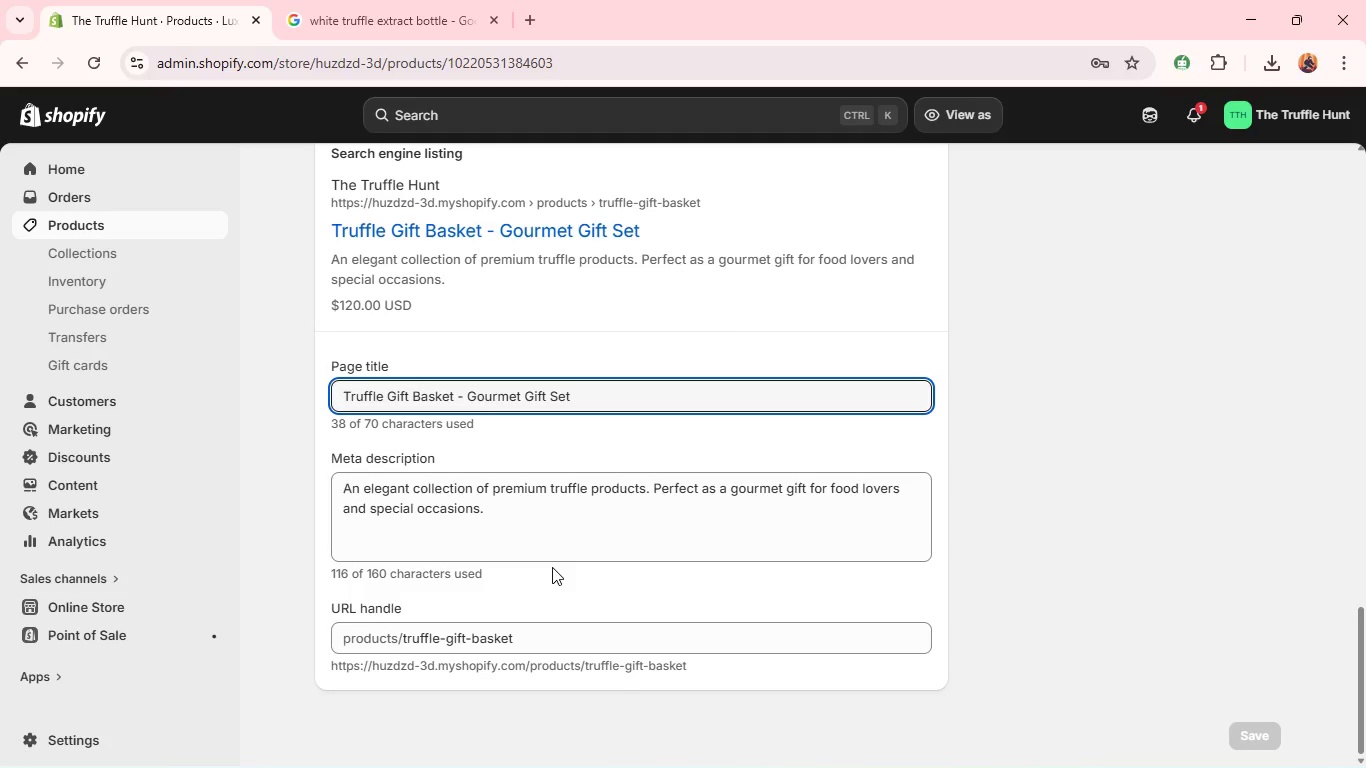 
double_click([517, 509])
 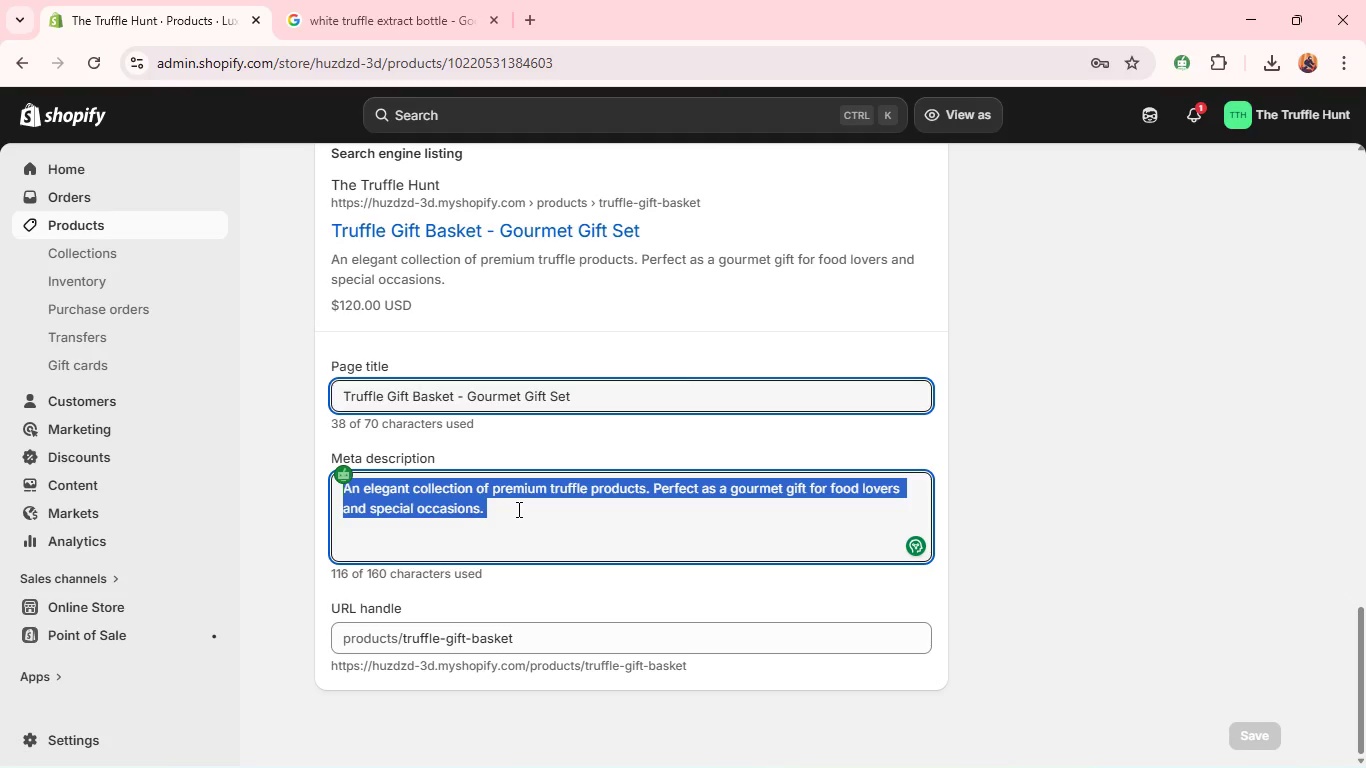 
triple_click([517, 509])
 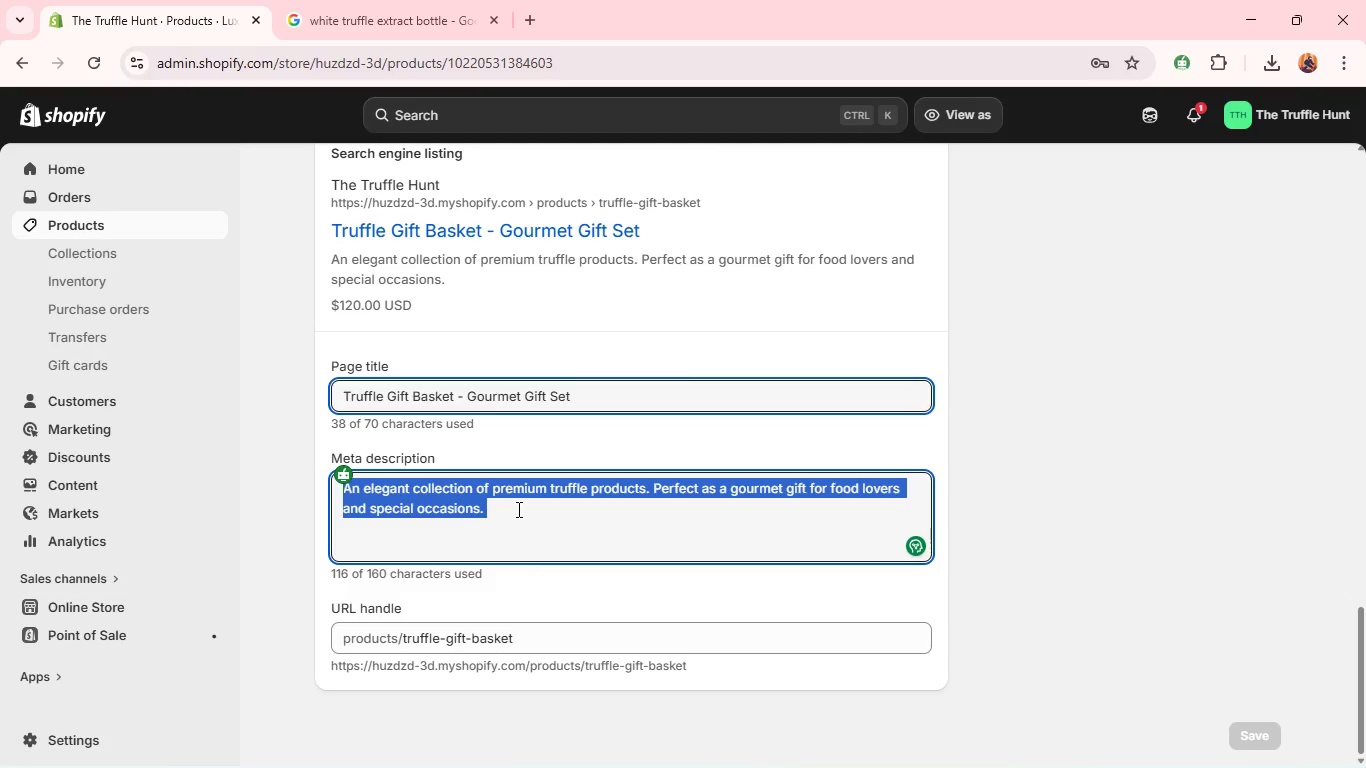 
triple_click([517, 509])
 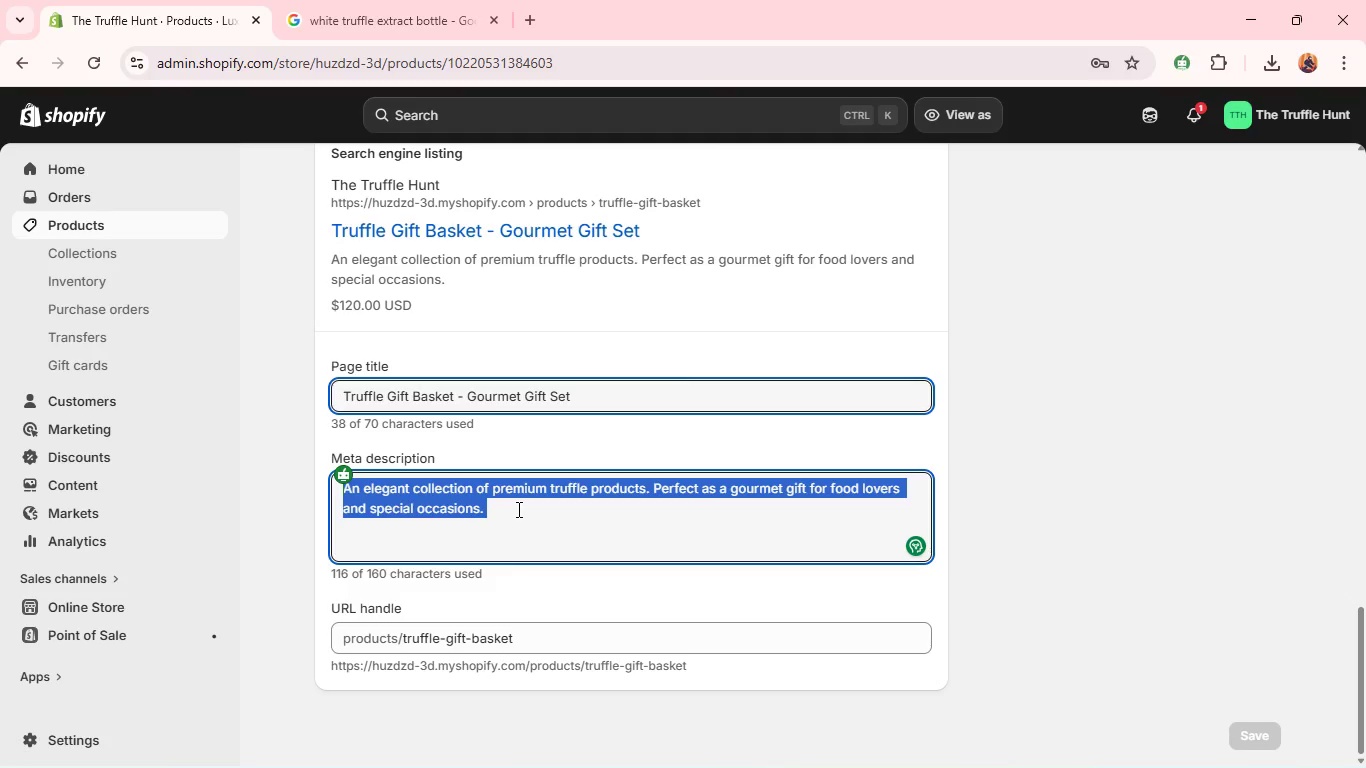 
type(Shop luxury truffle goft basket. Perfect gourmet culinary gift for food lovers & special occasions. )
 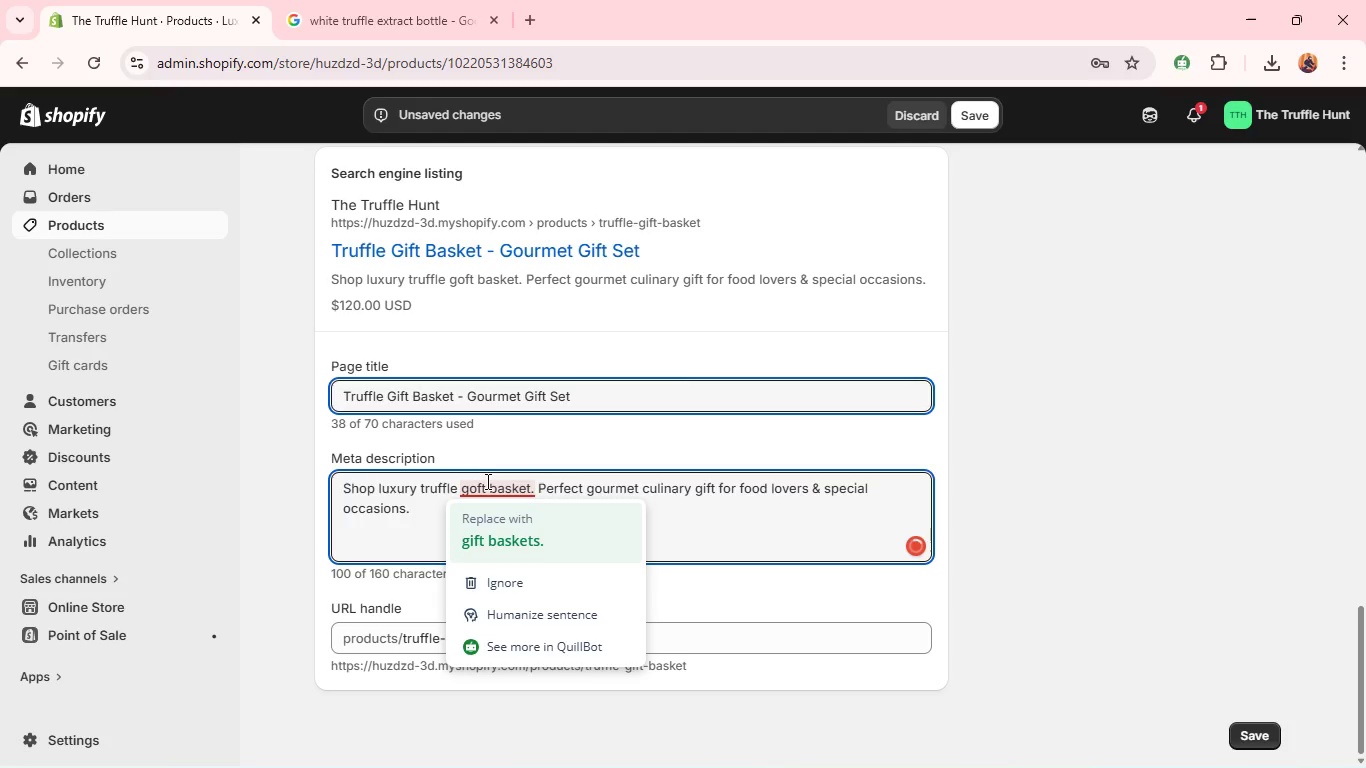 
left_click([500, 531])
 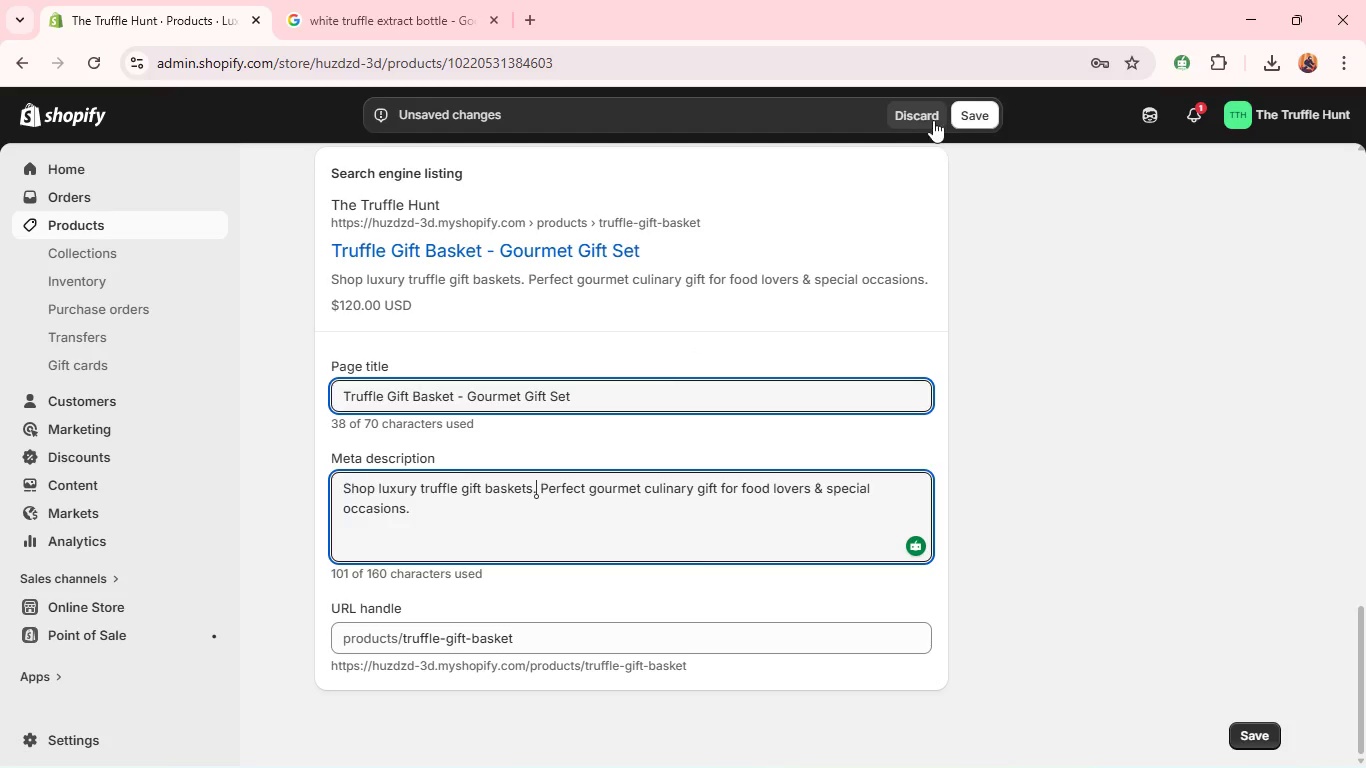 
wait(5.38)
 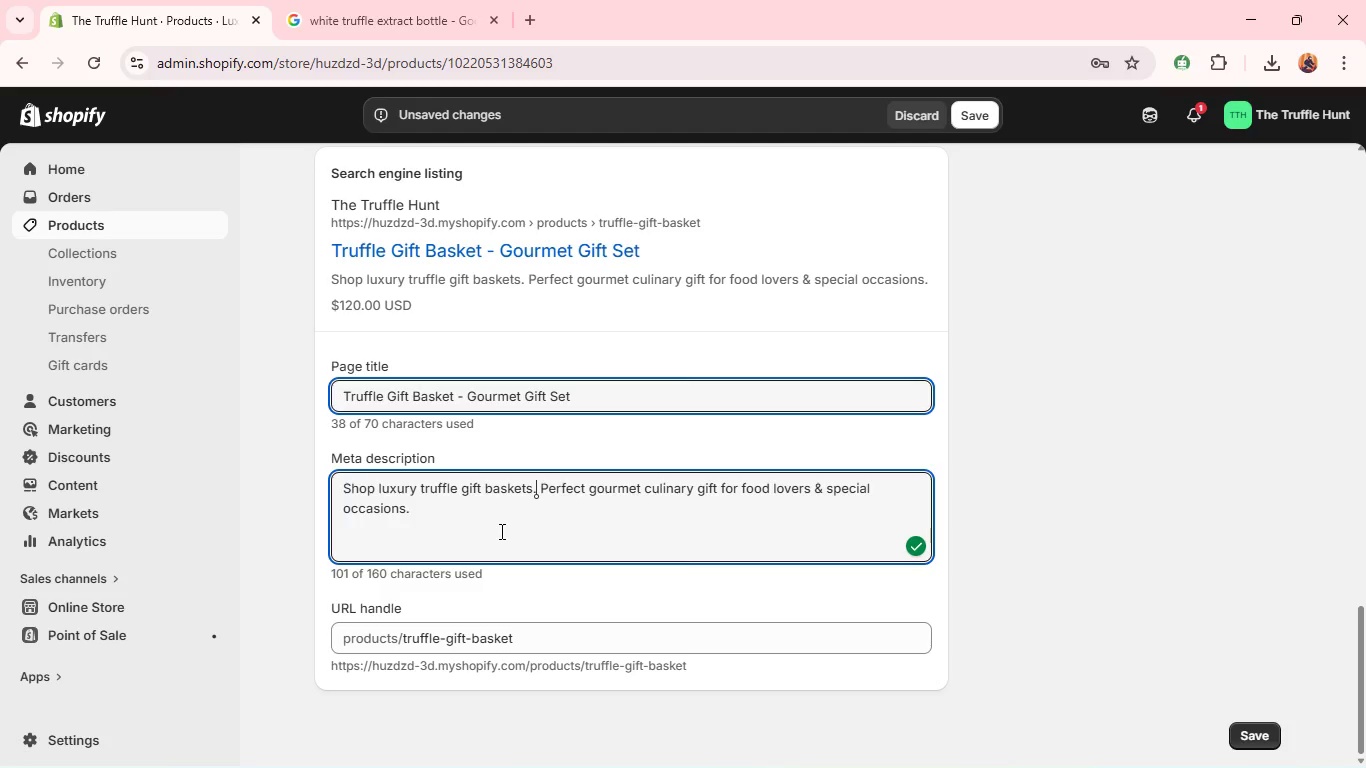 
left_click([973, 114])
 